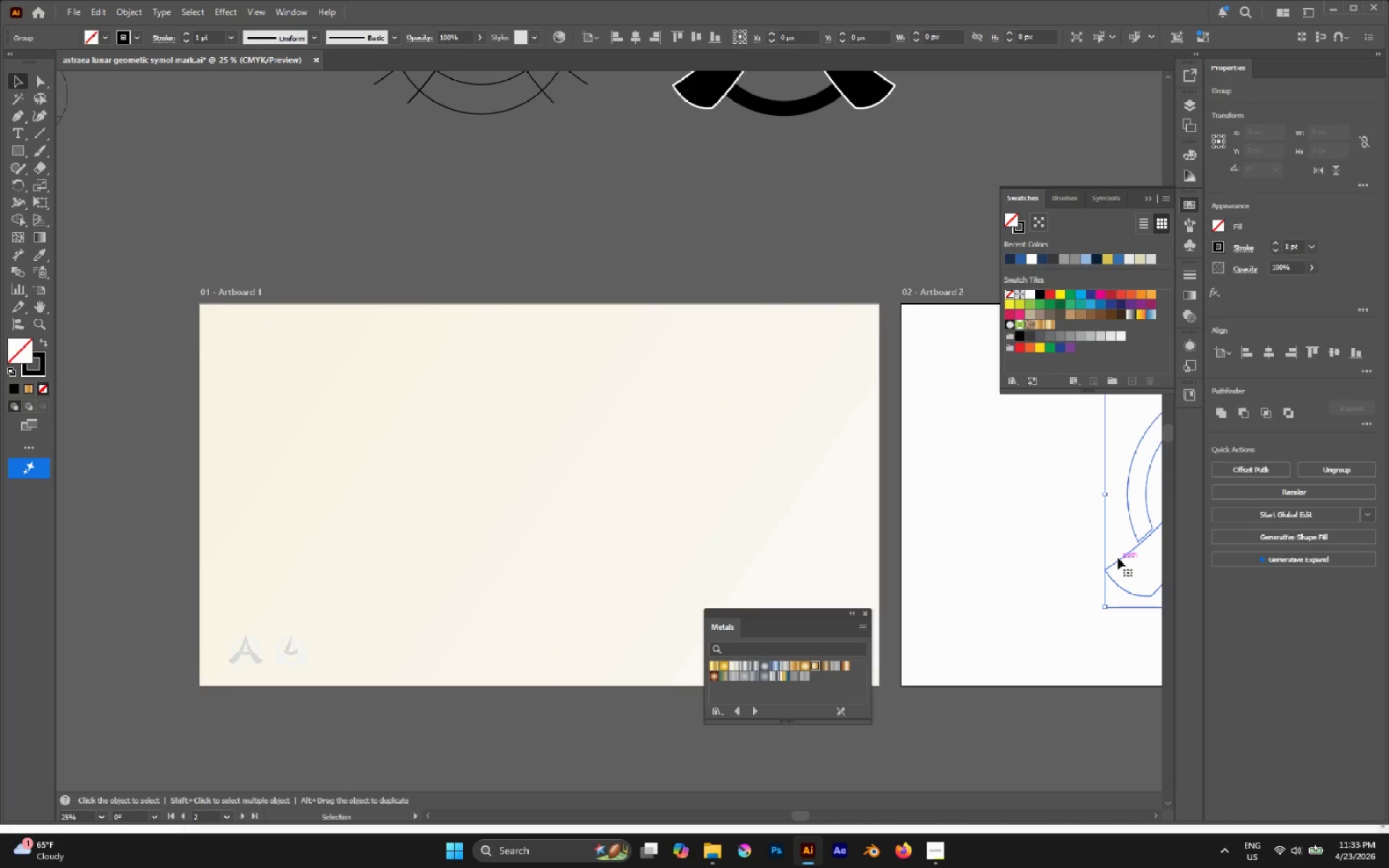 
key(Control+C)
 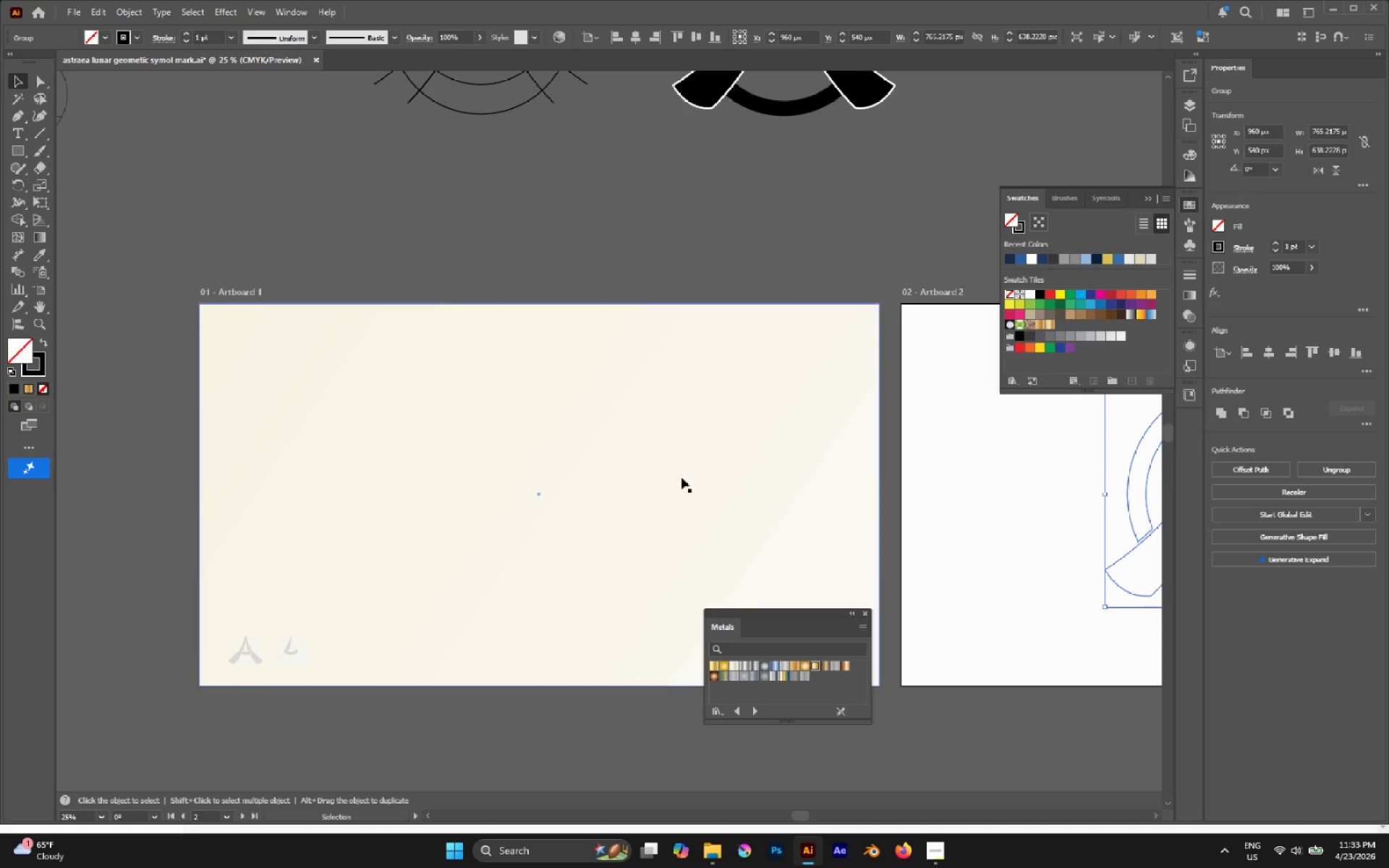 
left_click([679, 477])
 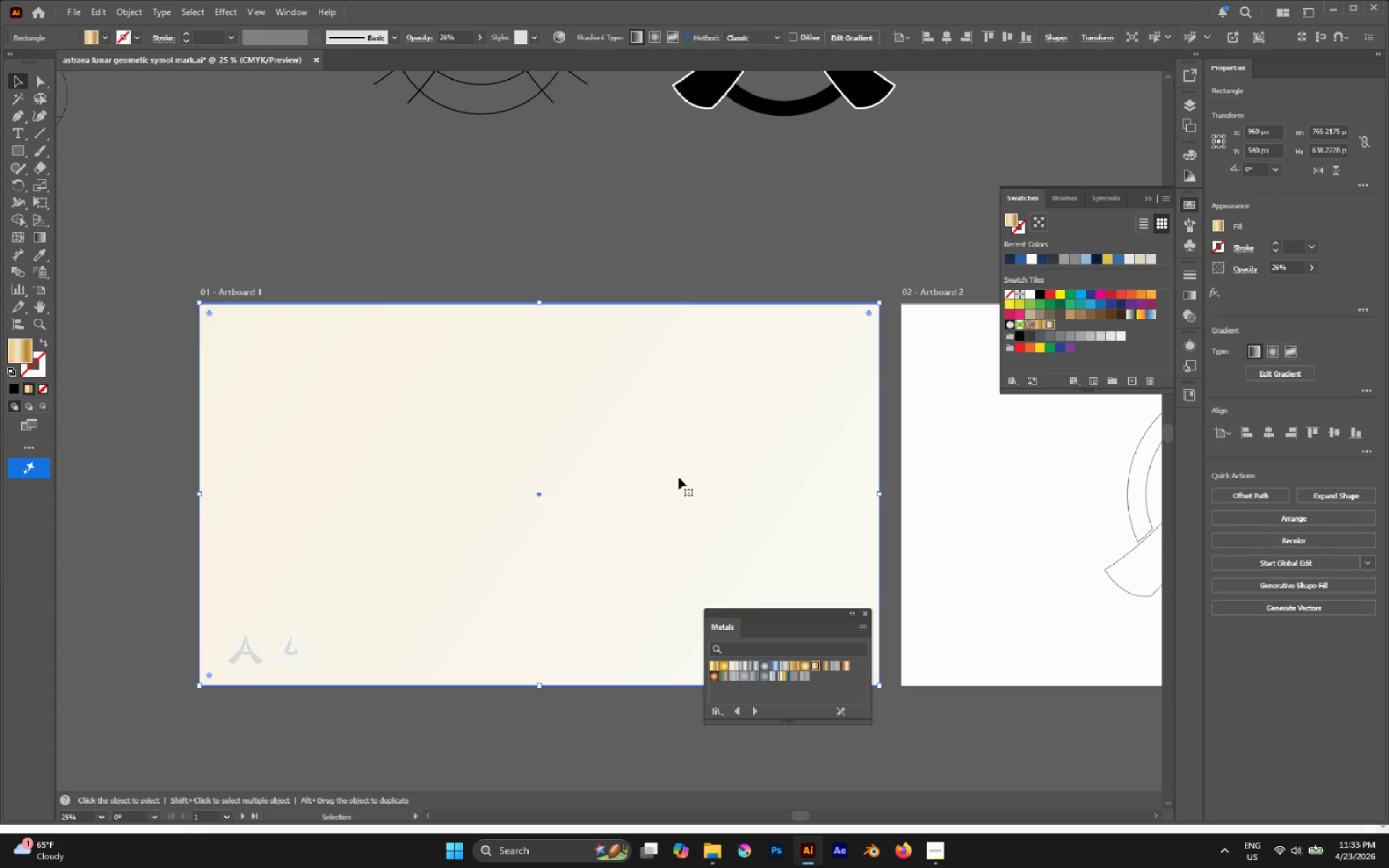 
key(Control+Shift+V)
 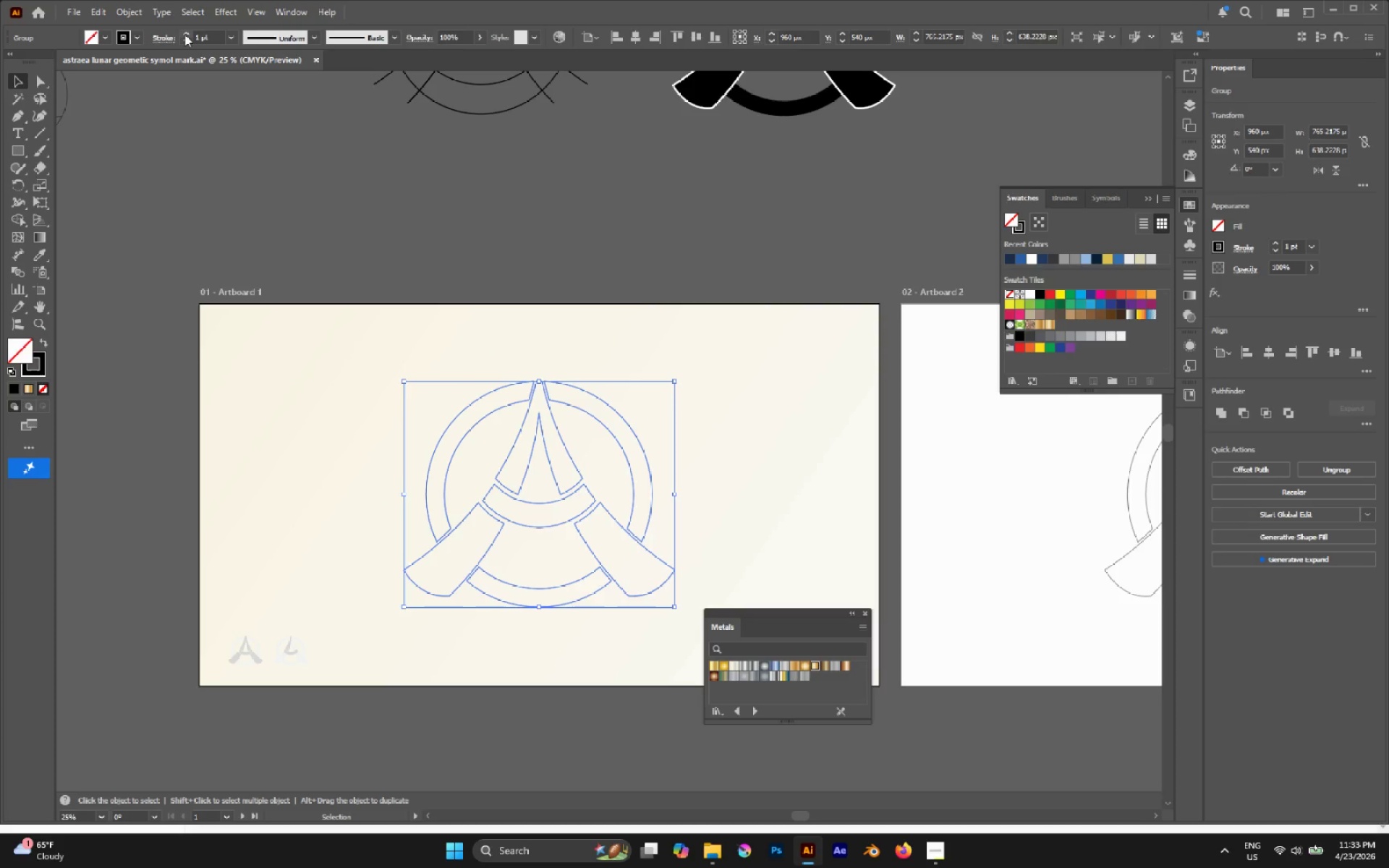 
double_click([184, 34])
 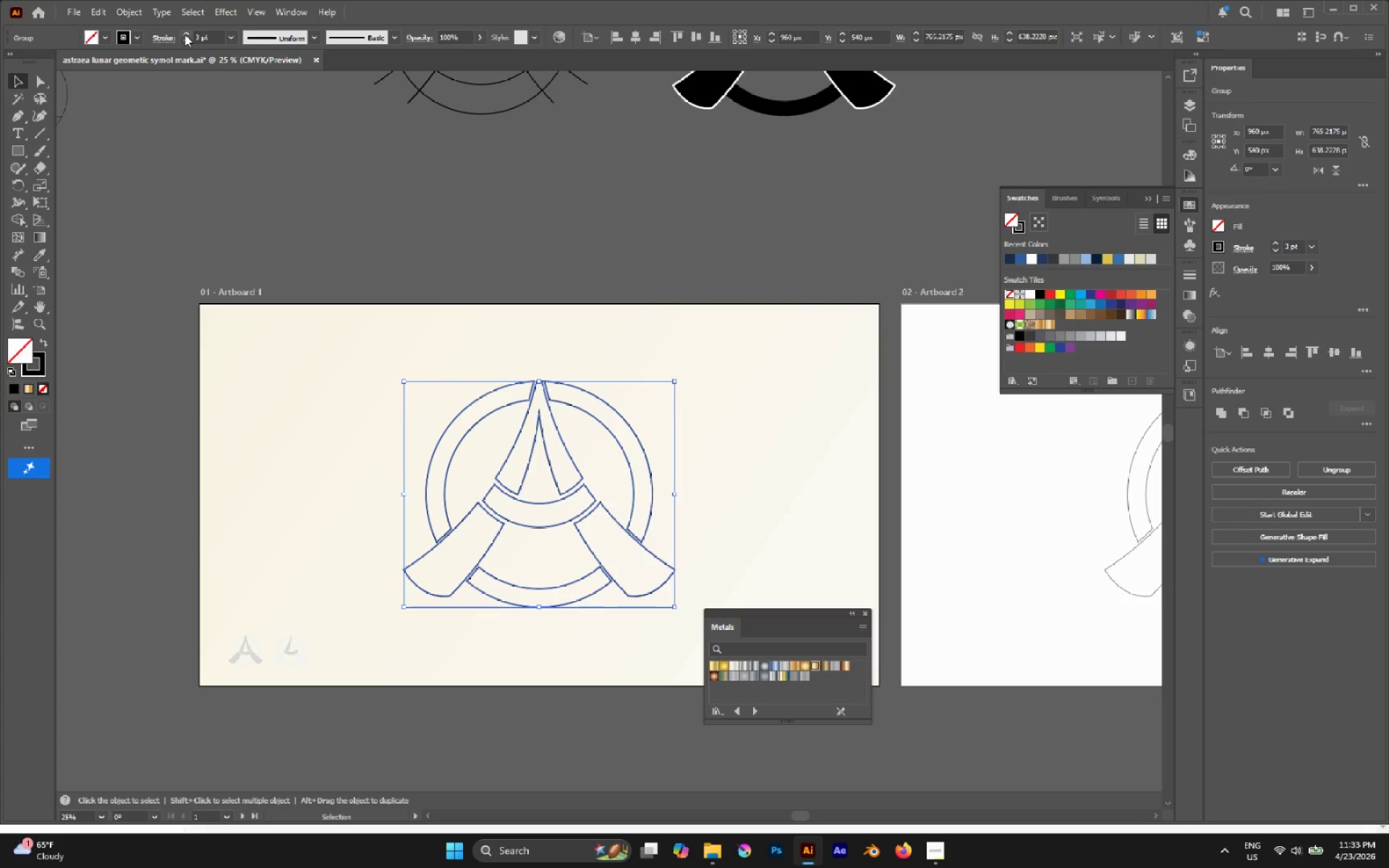 
left_click([348, 213])
 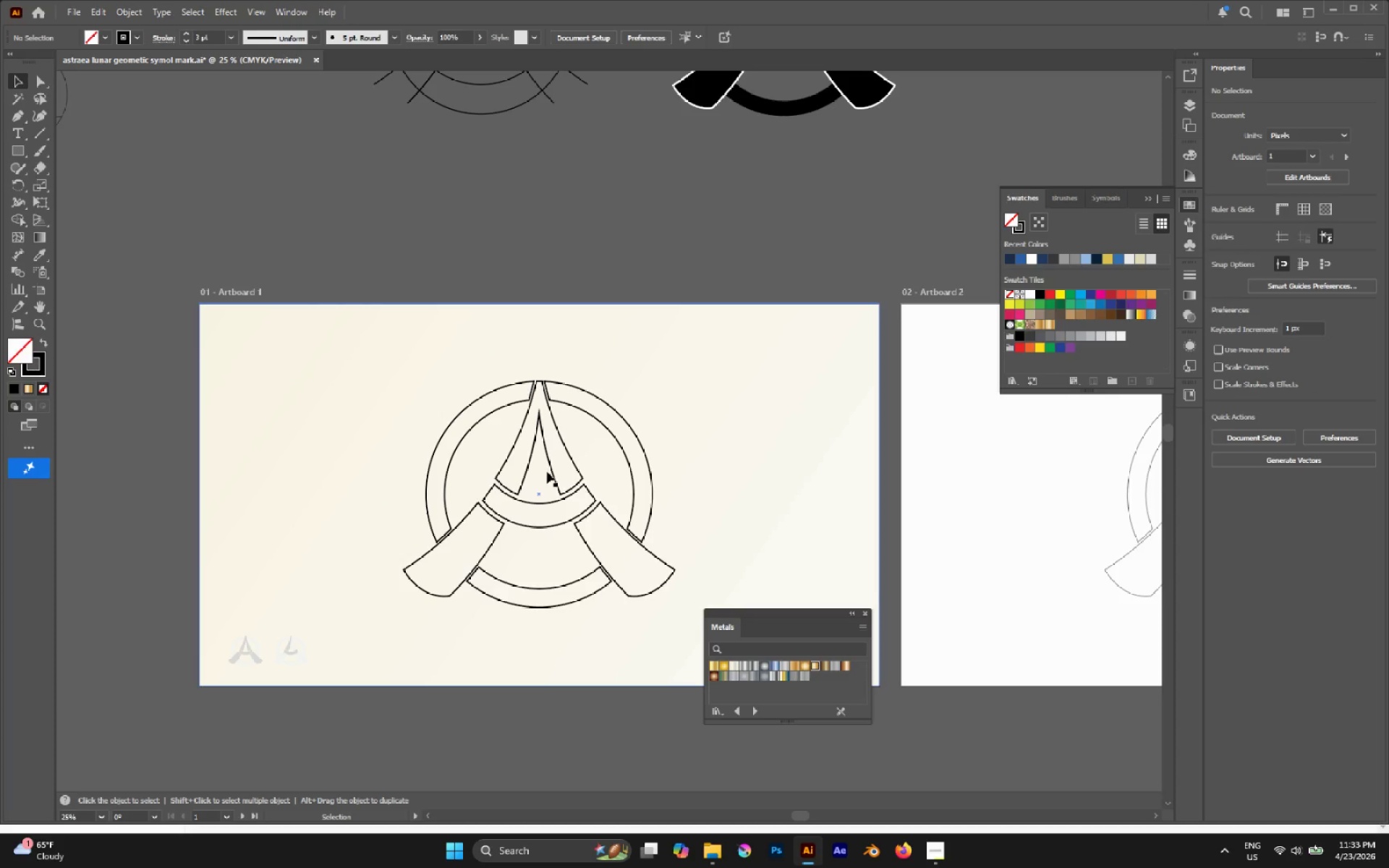 
left_click([548, 463])
 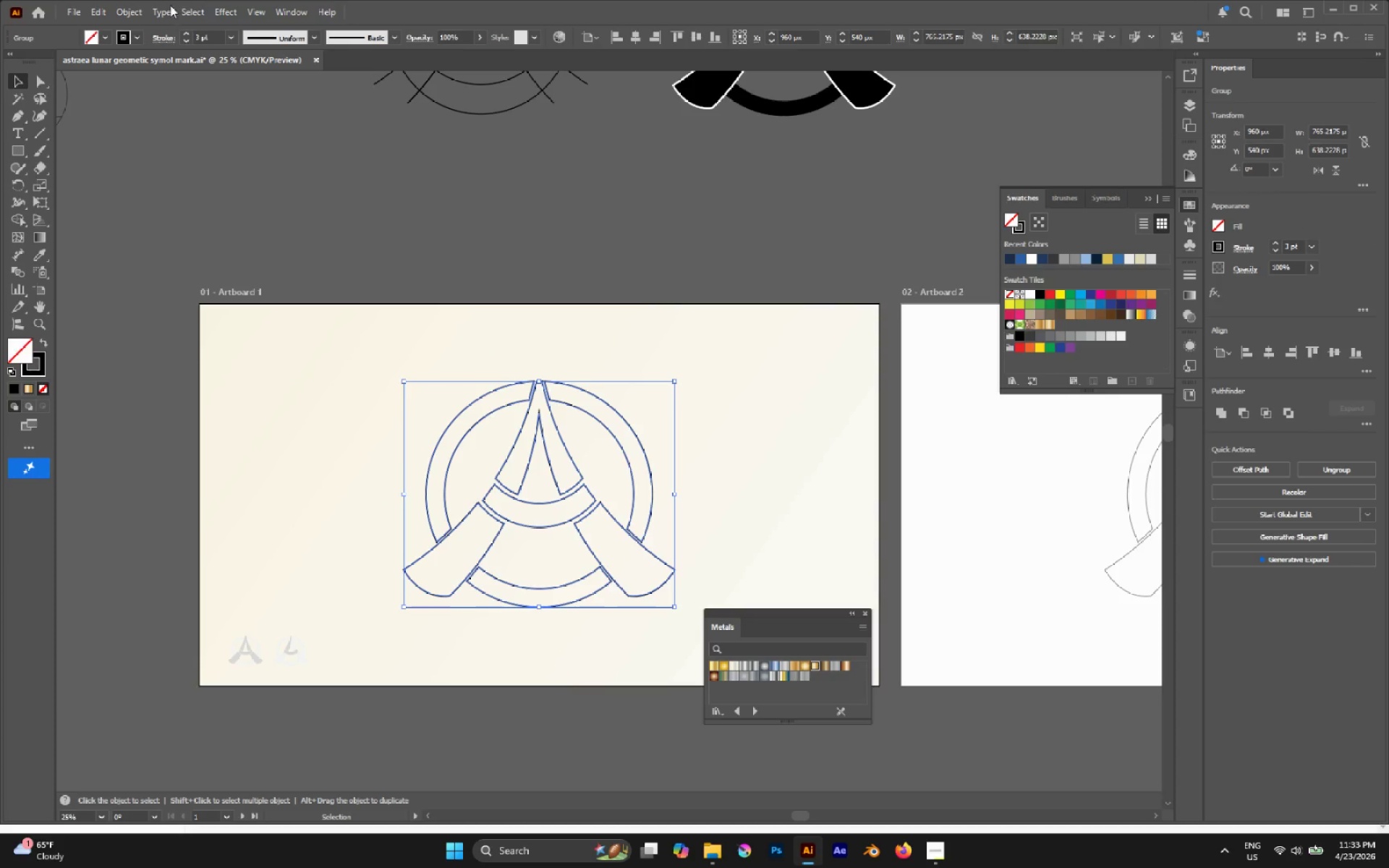 
left_click([127, 12])
 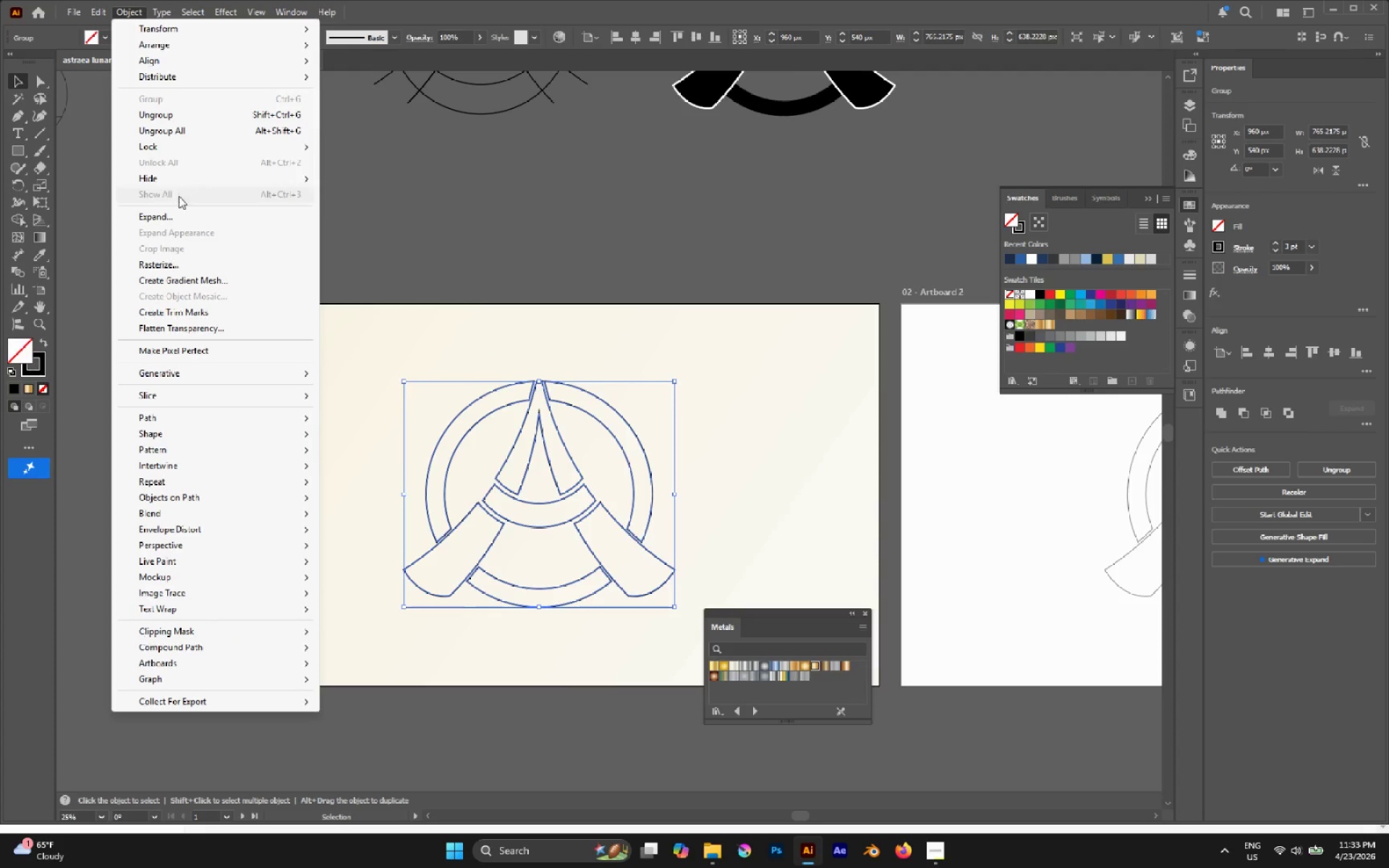 
left_click([179, 214])
 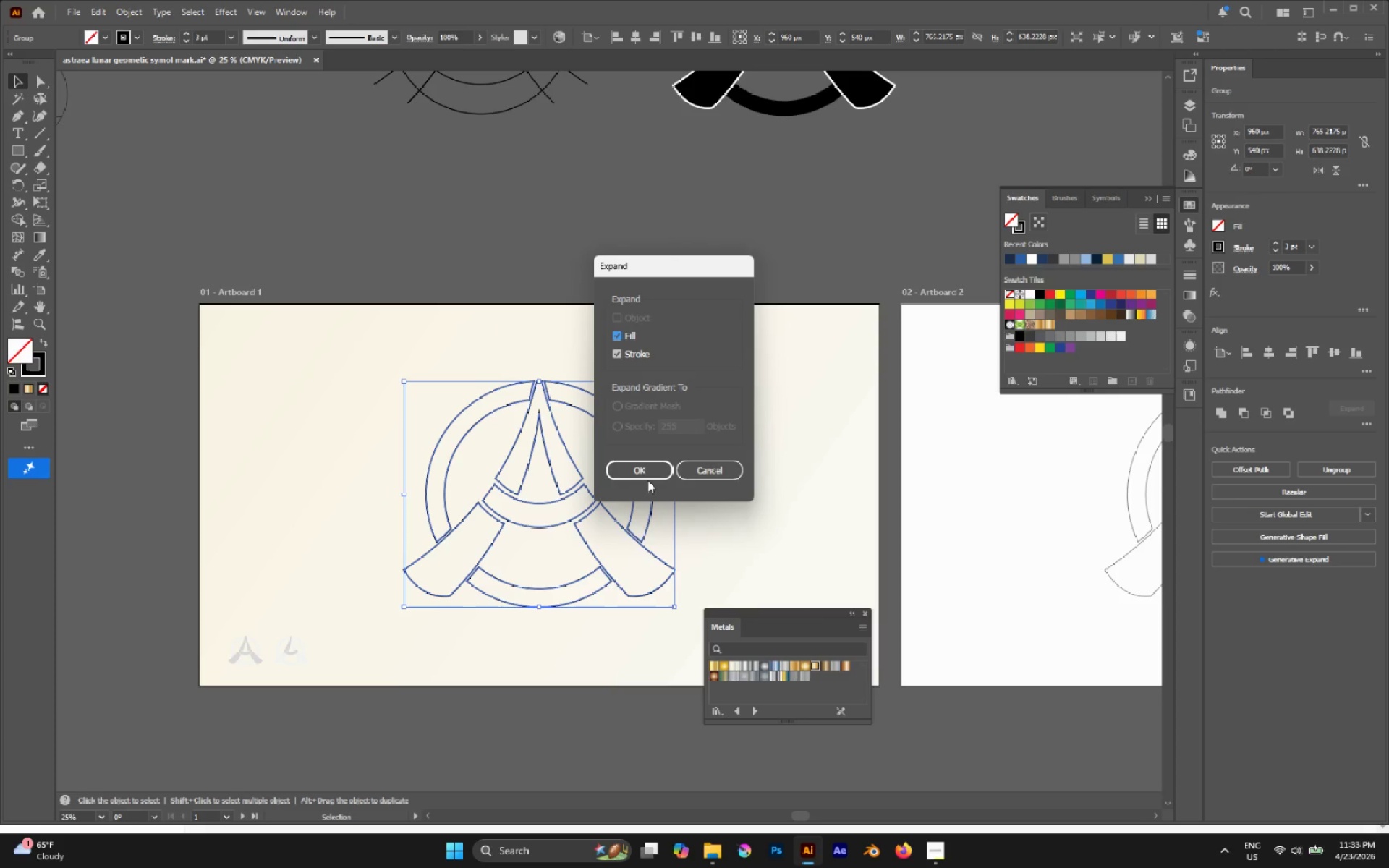 
left_click([642, 475])
 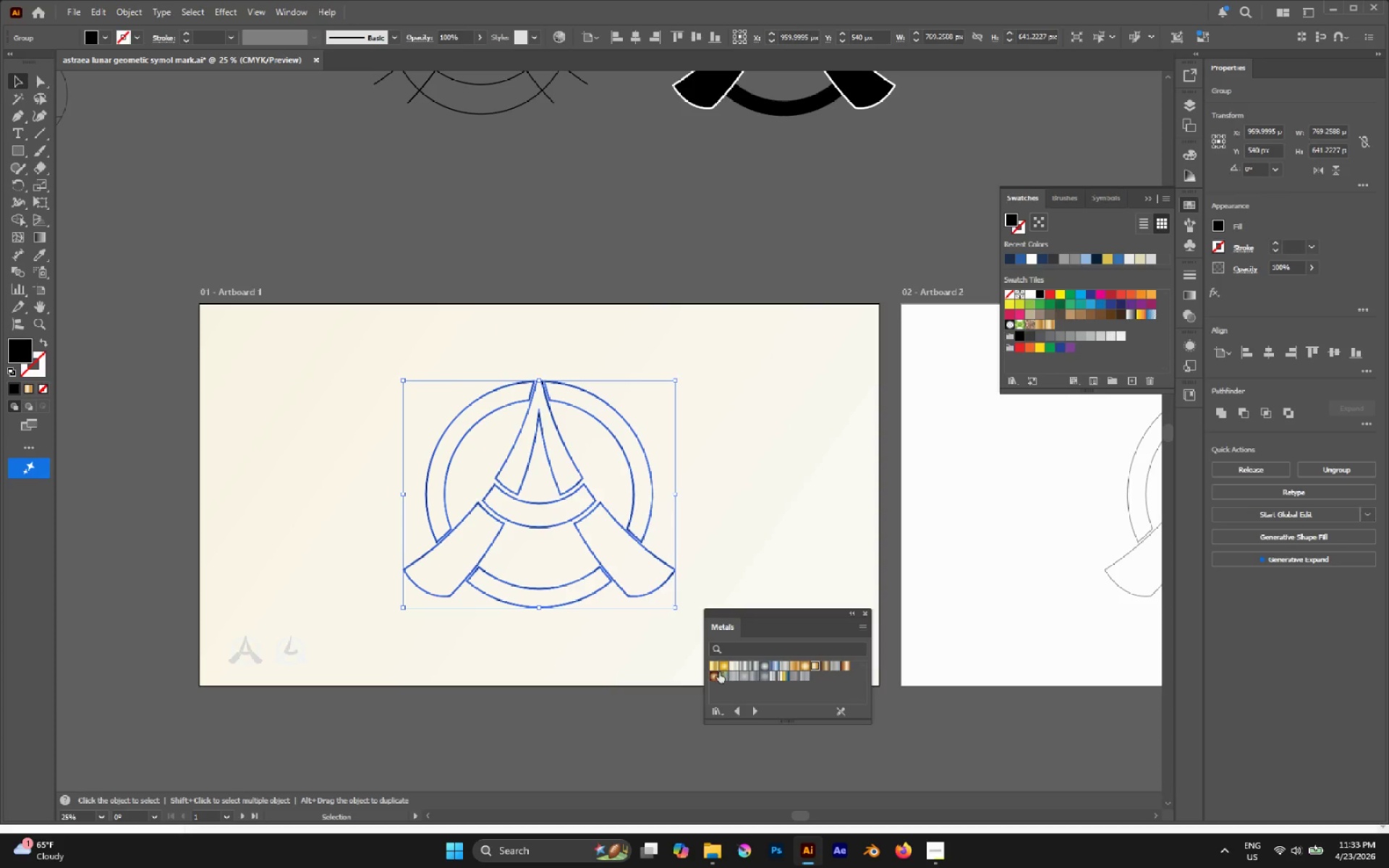 
left_click([716, 673])
 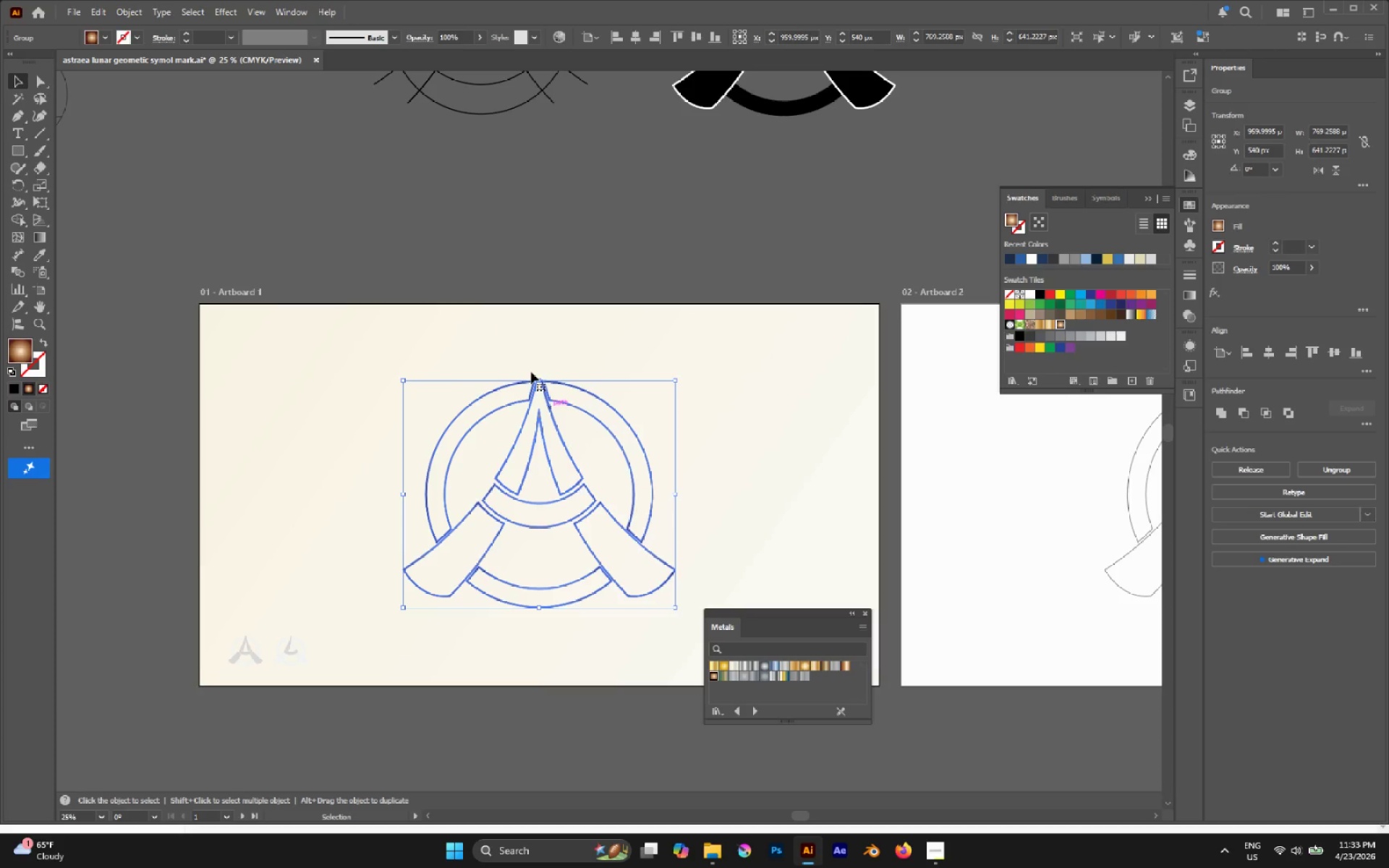 
left_click([498, 325])
 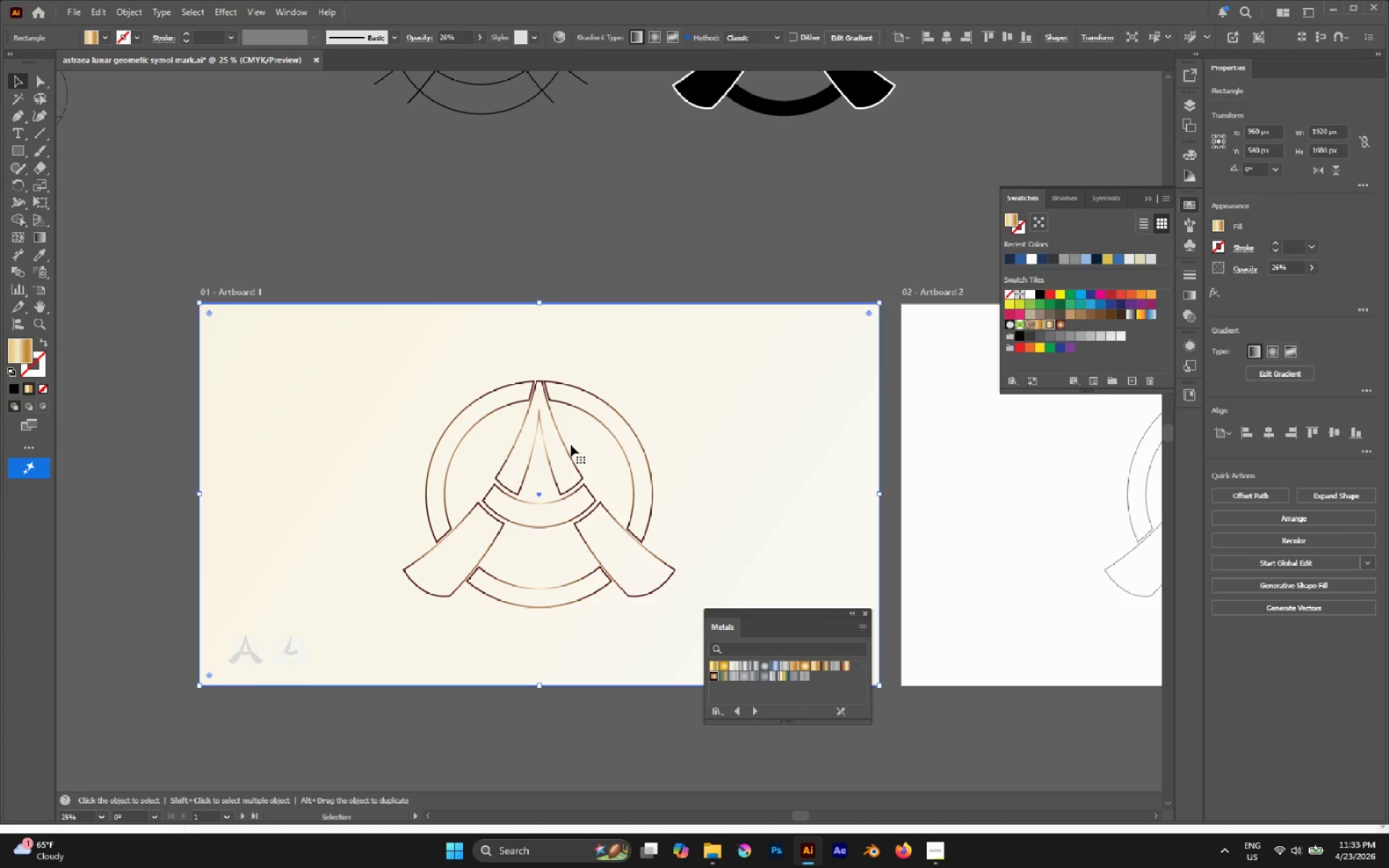 
left_click([564, 445])
 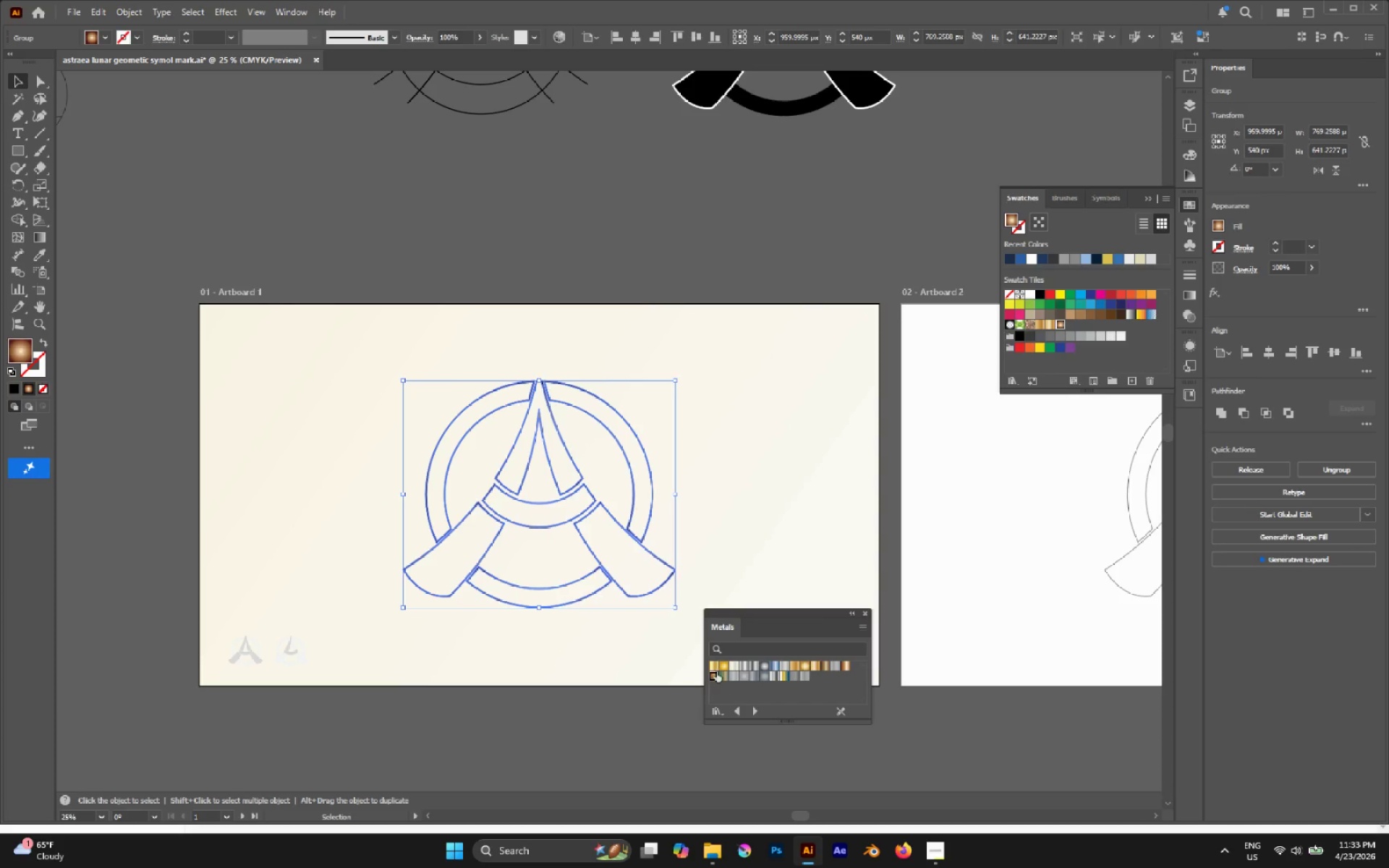 
left_click([721, 667])
 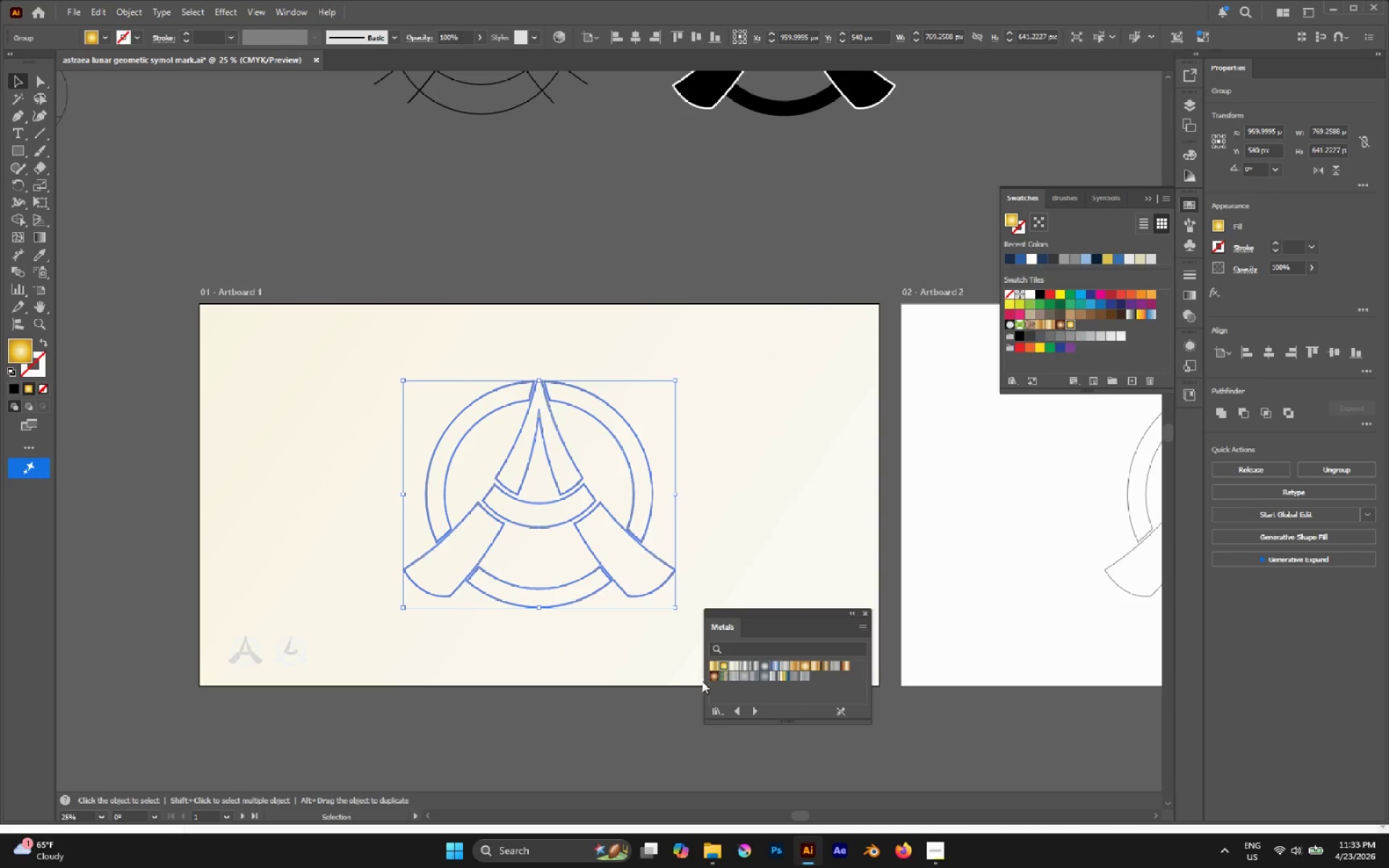 
left_click([592, 766])
 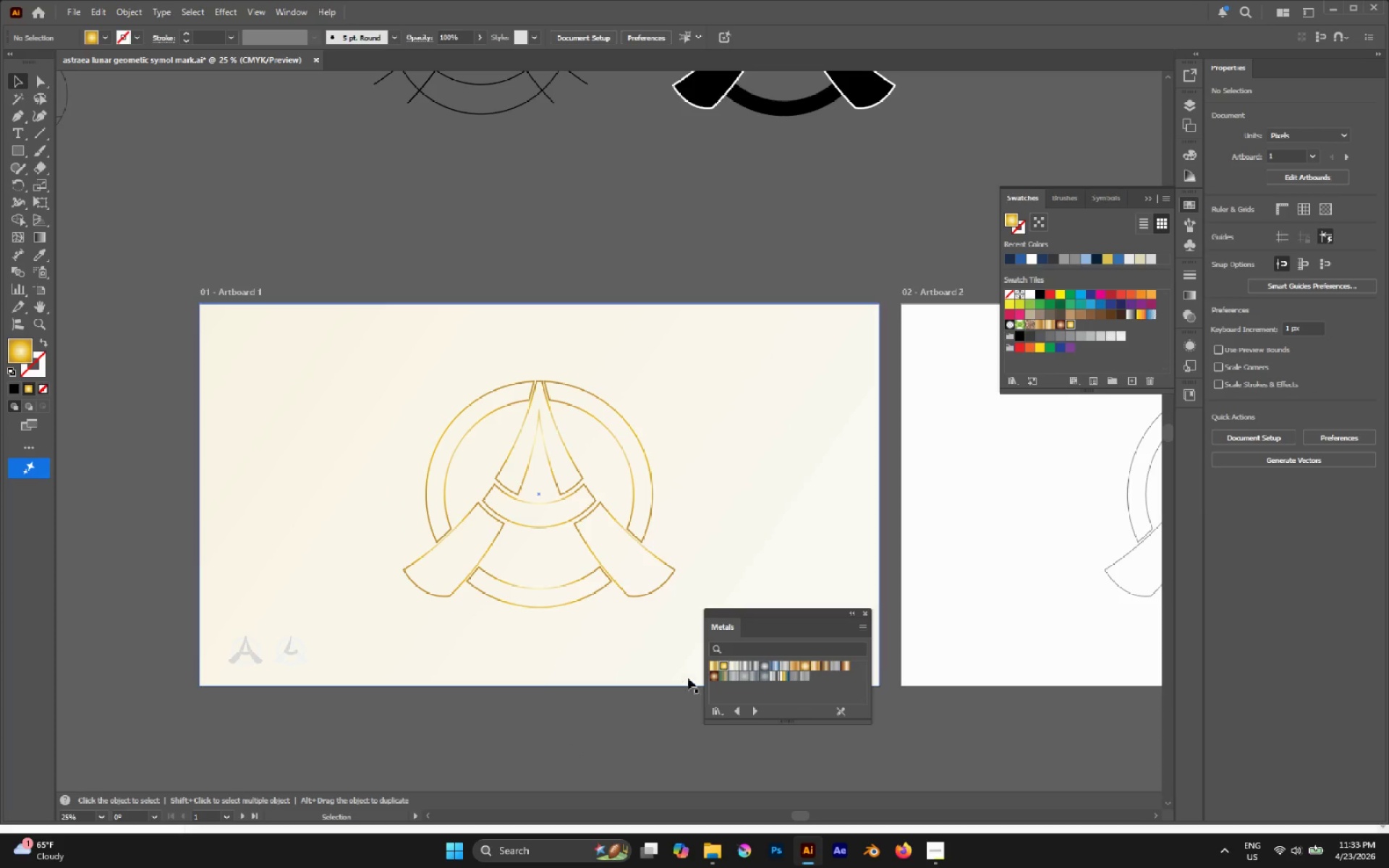 
left_click([655, 627])
 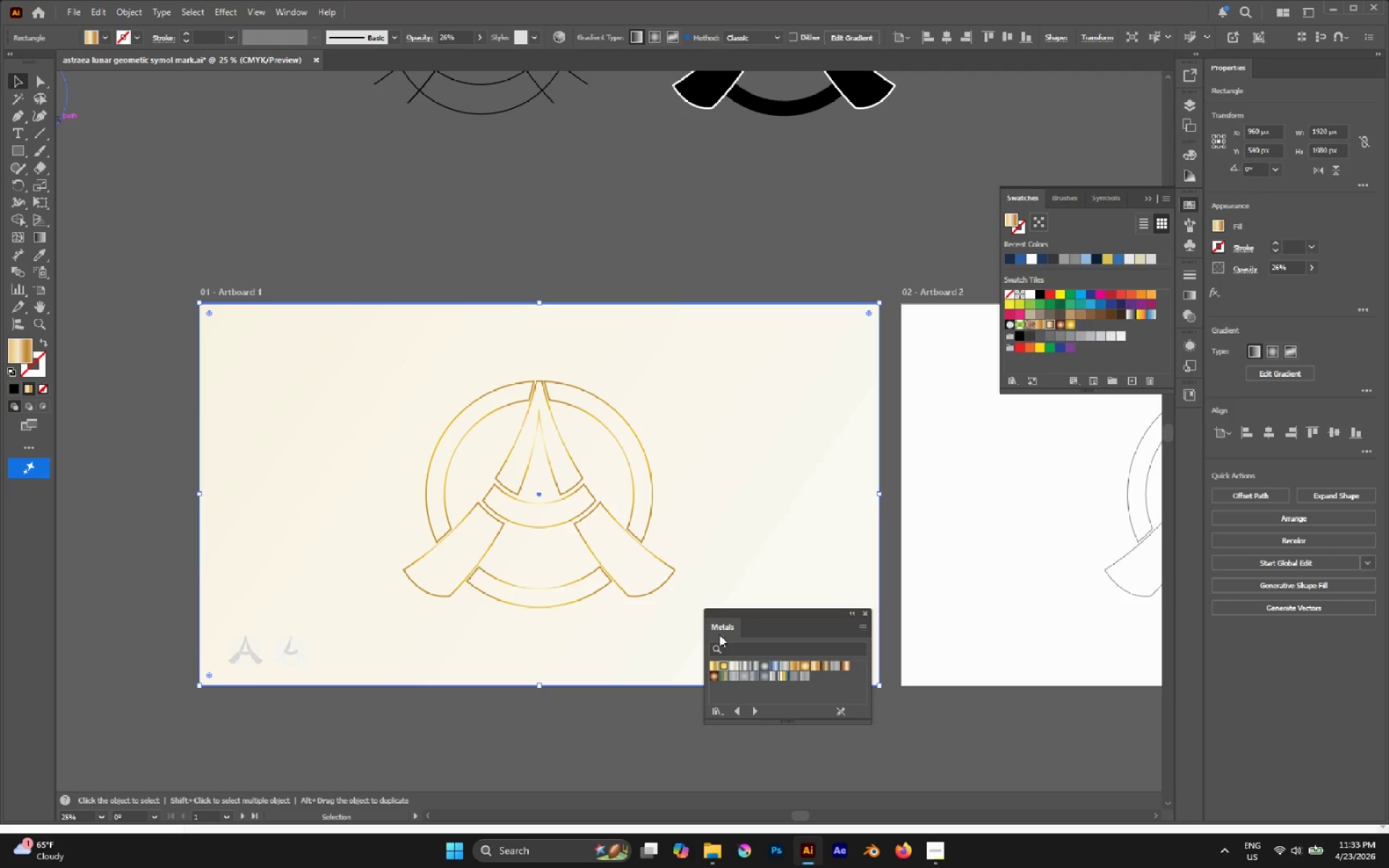 
left_click([669, 568])
 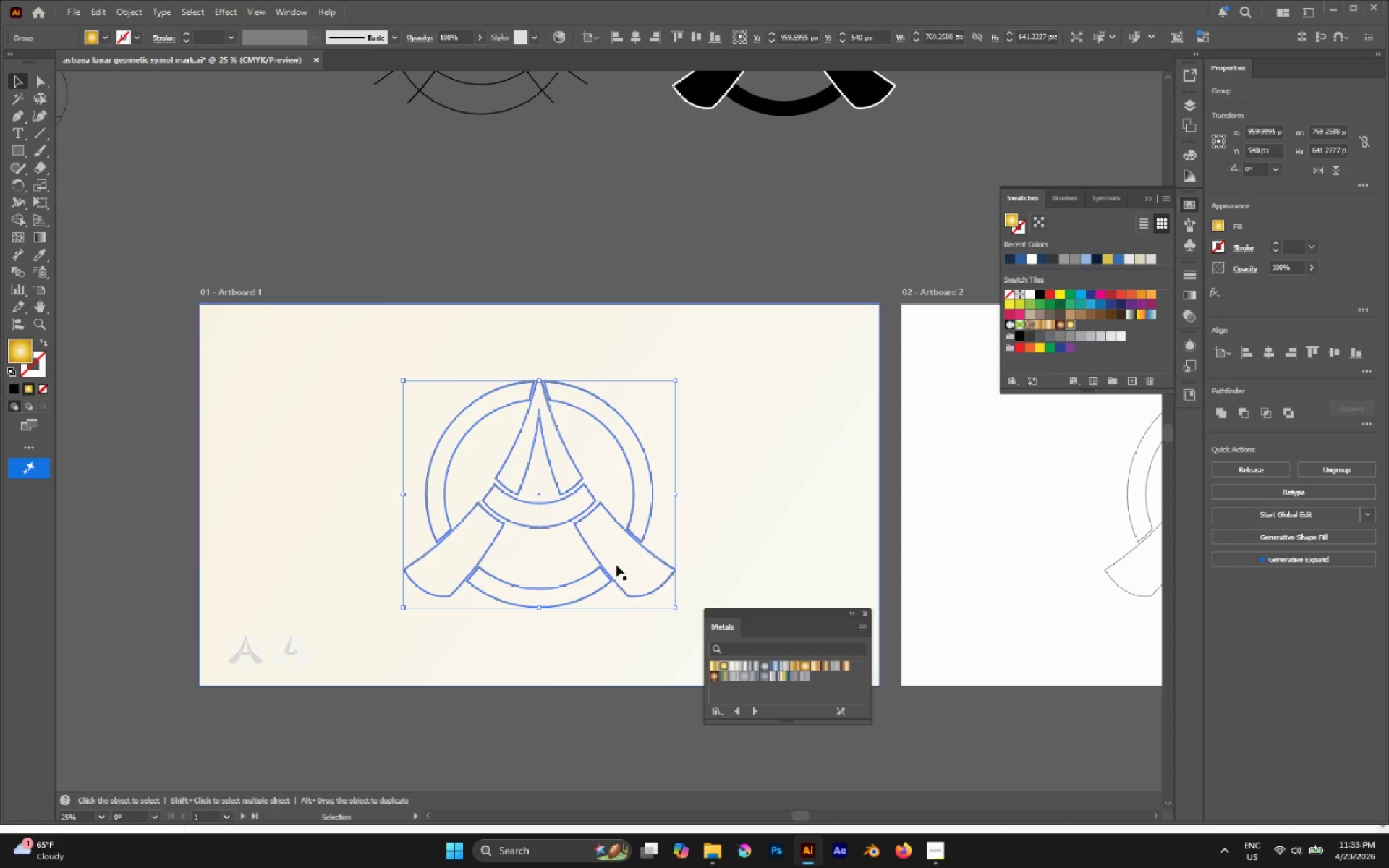 
type(ga)
 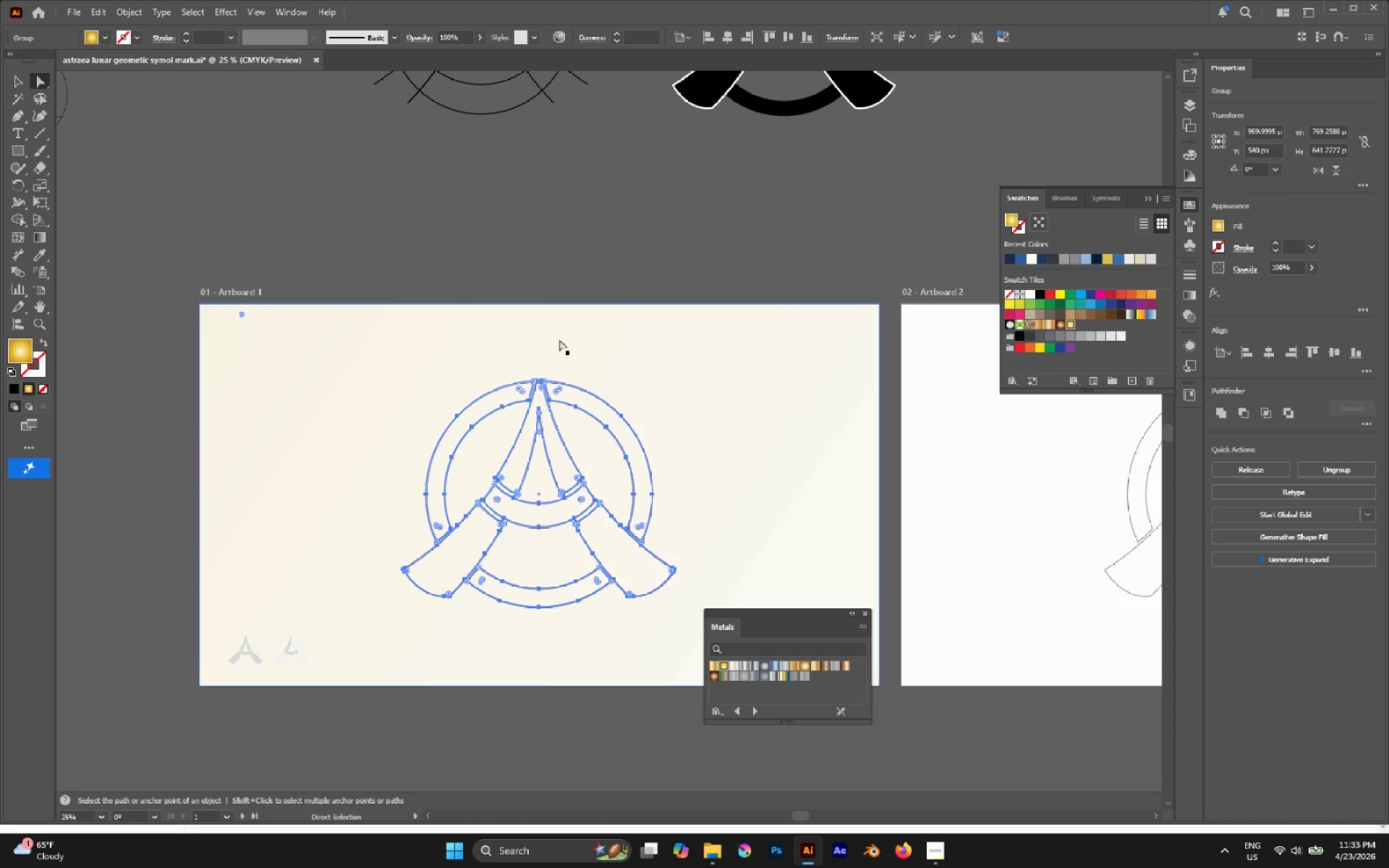 
left_click_drag(start_coordinate=[454, 388], to_coordinate=[673, 598])
 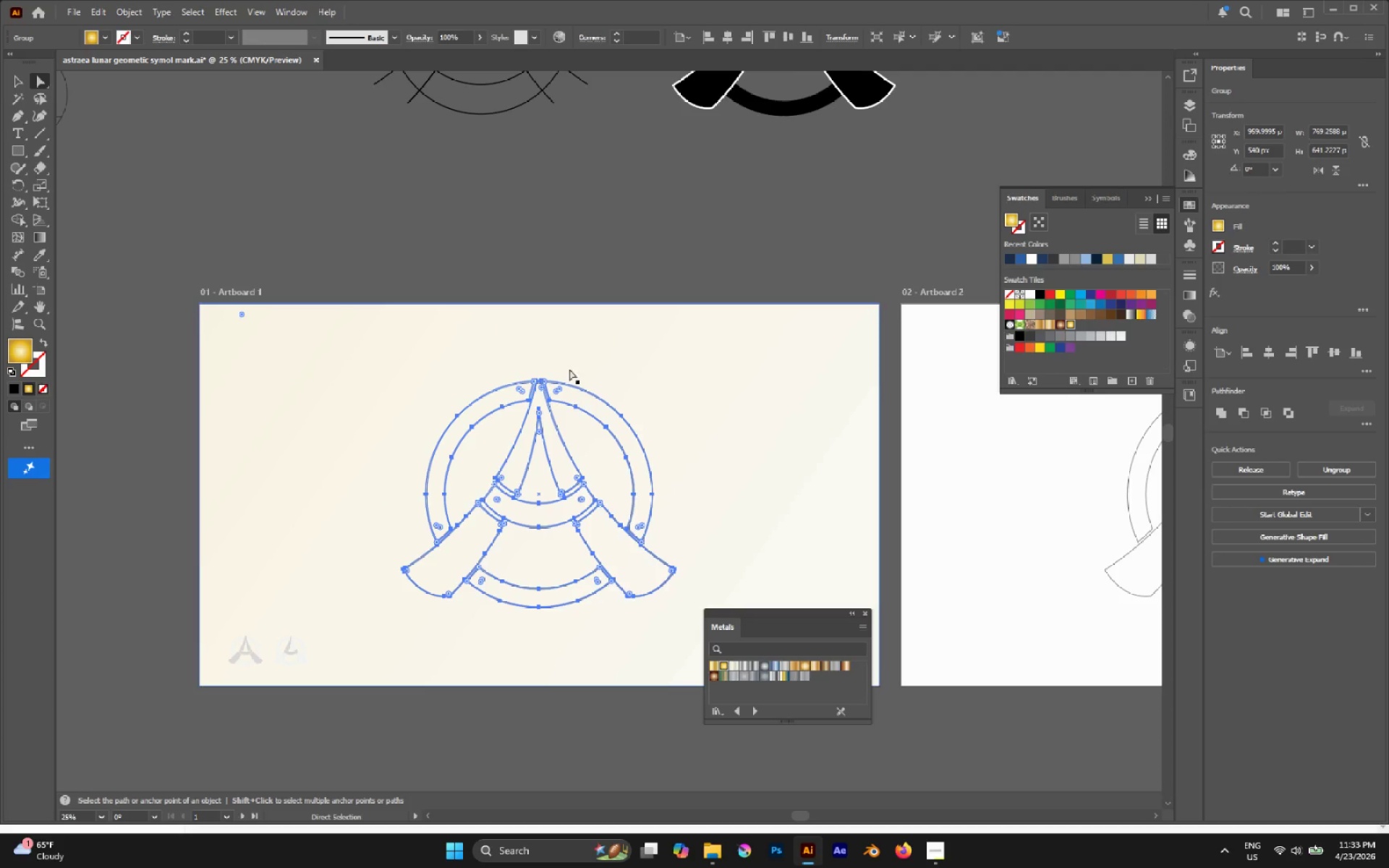 
left_click([542, 300])
 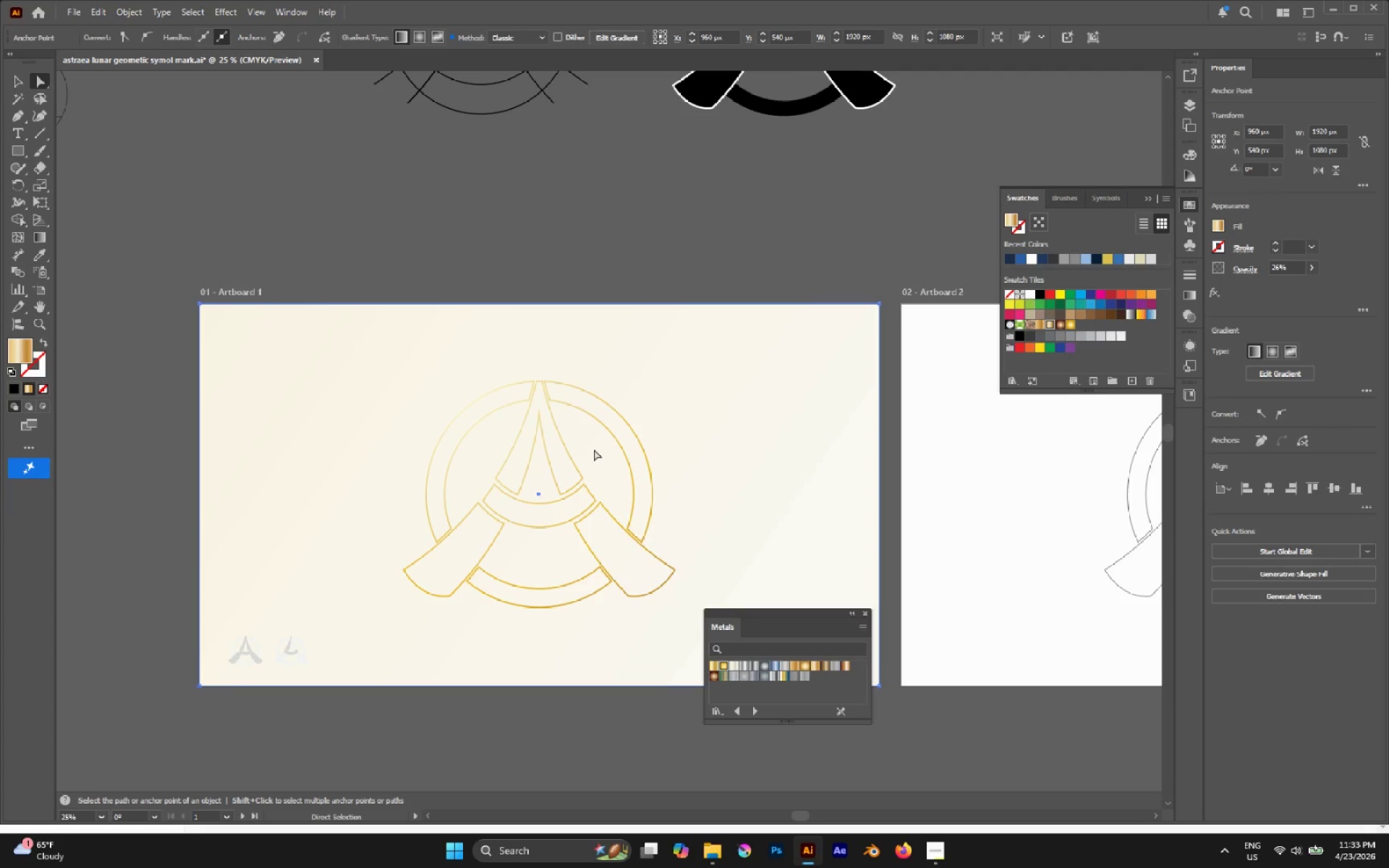 
scroll: coordinate [594, 450], scroll_direction: down, amount: 2.0
 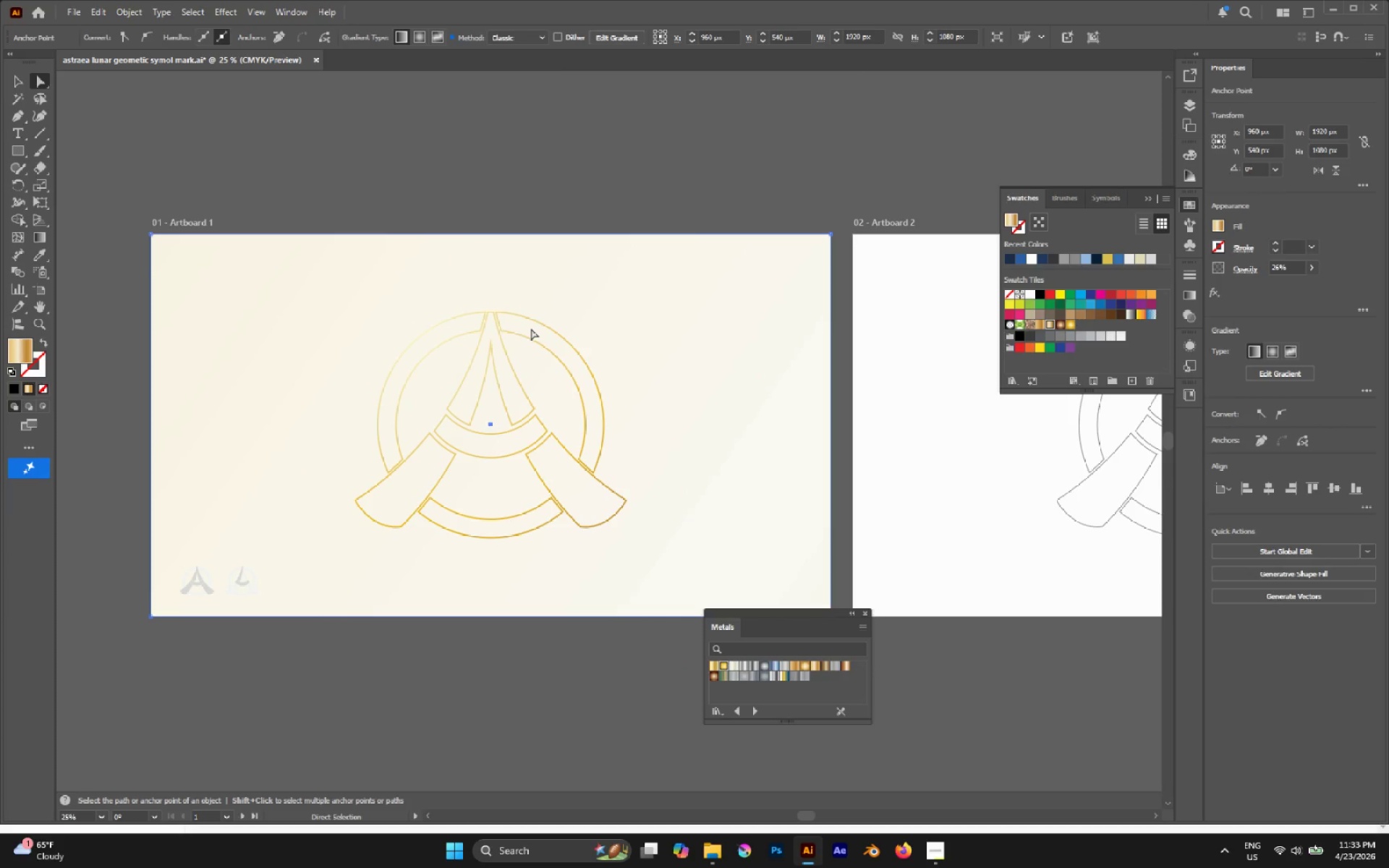 
key(V)
 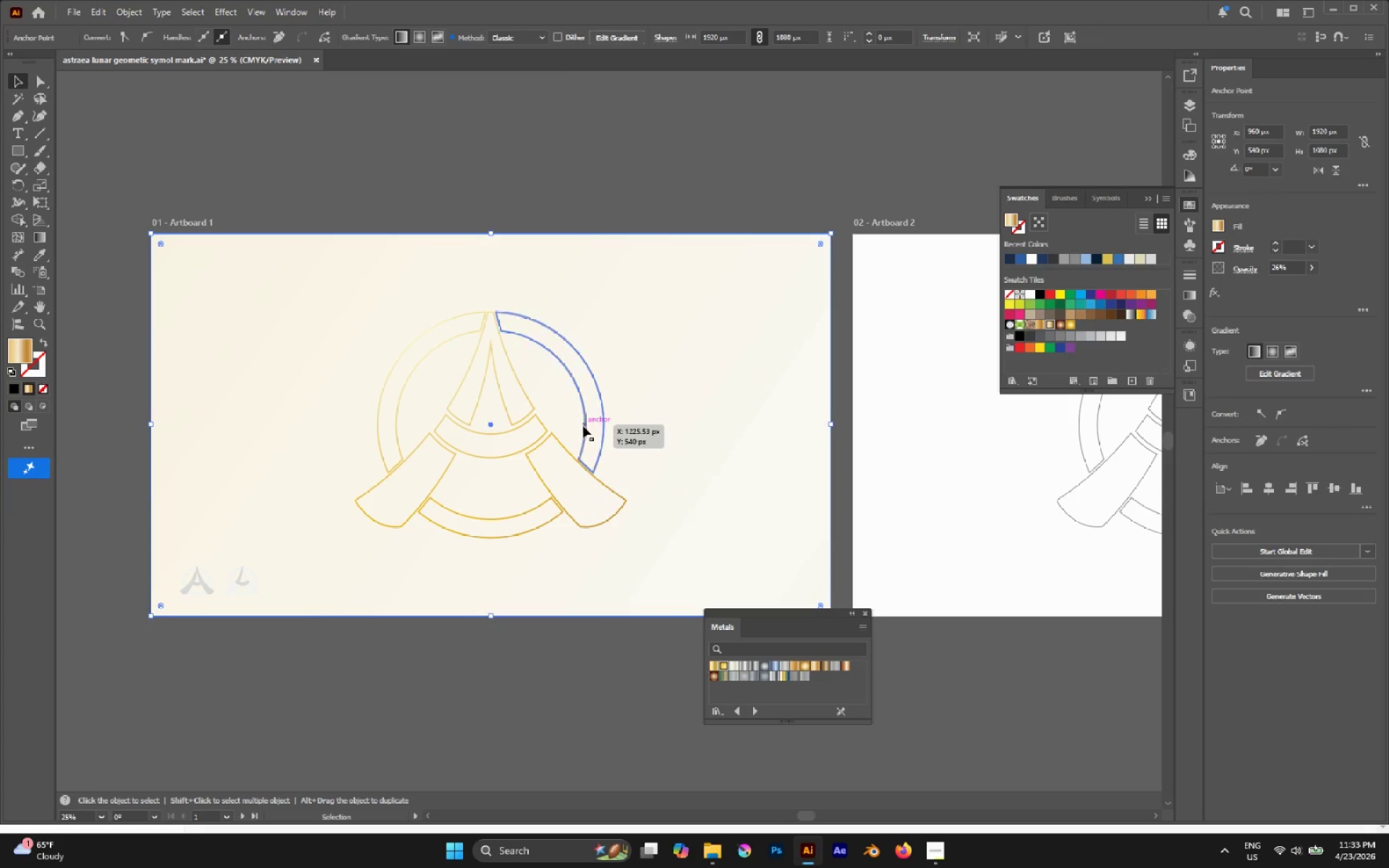 
left_click([585, 425])
 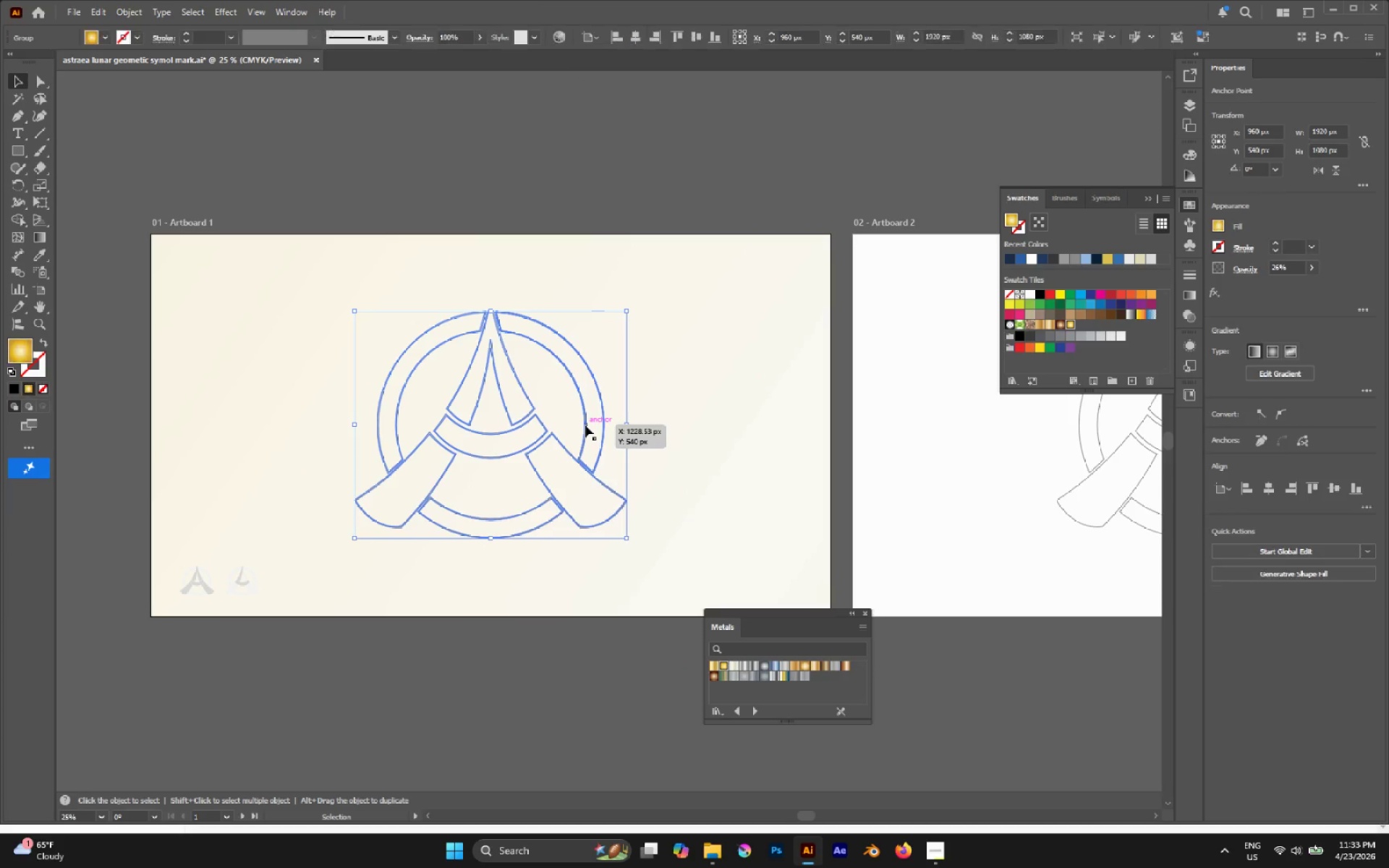 
key(G)
 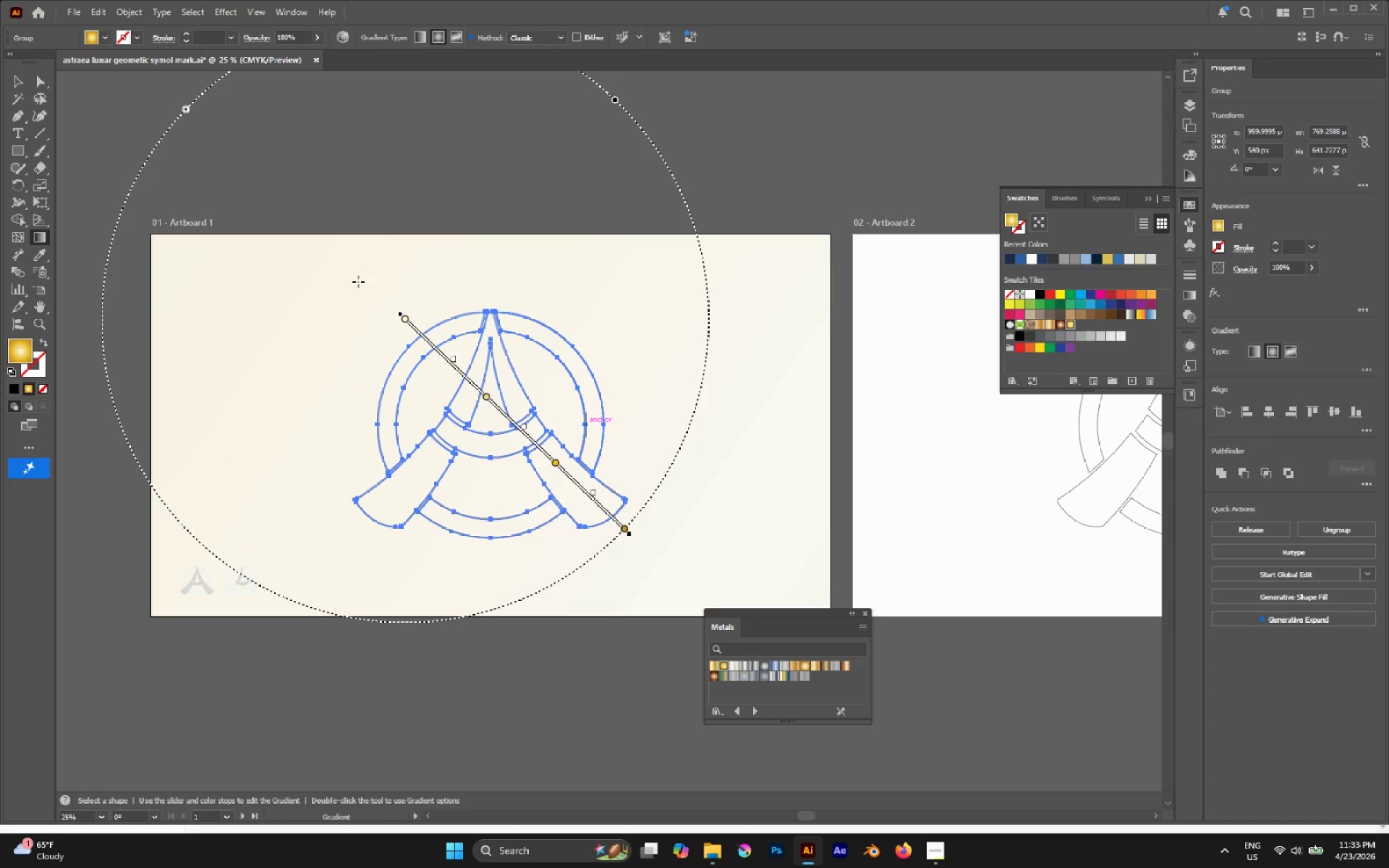 
left_click_drag(start_coordinate=[334, 271], to_coordinate=[517, 428])
 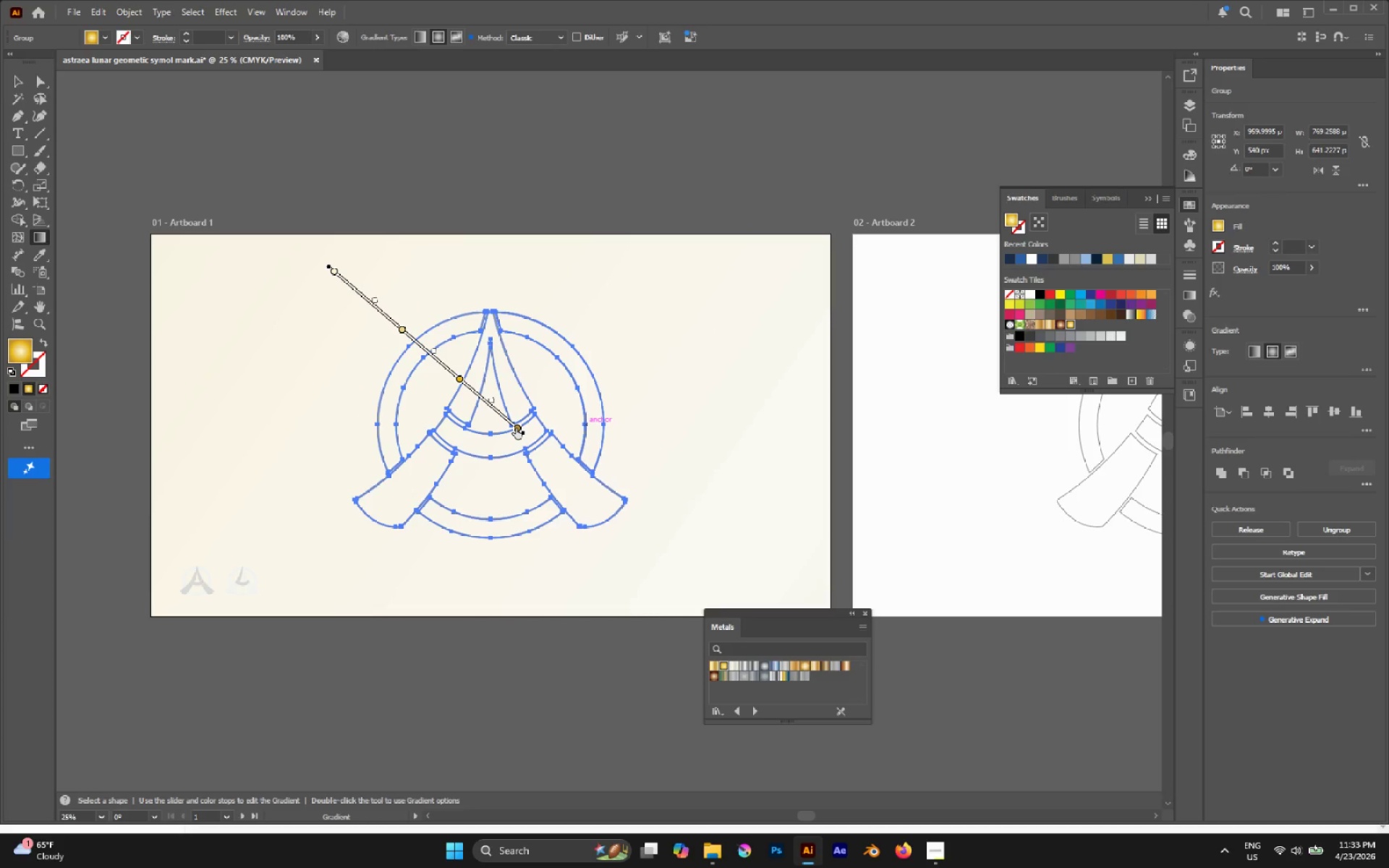 
key(A)
 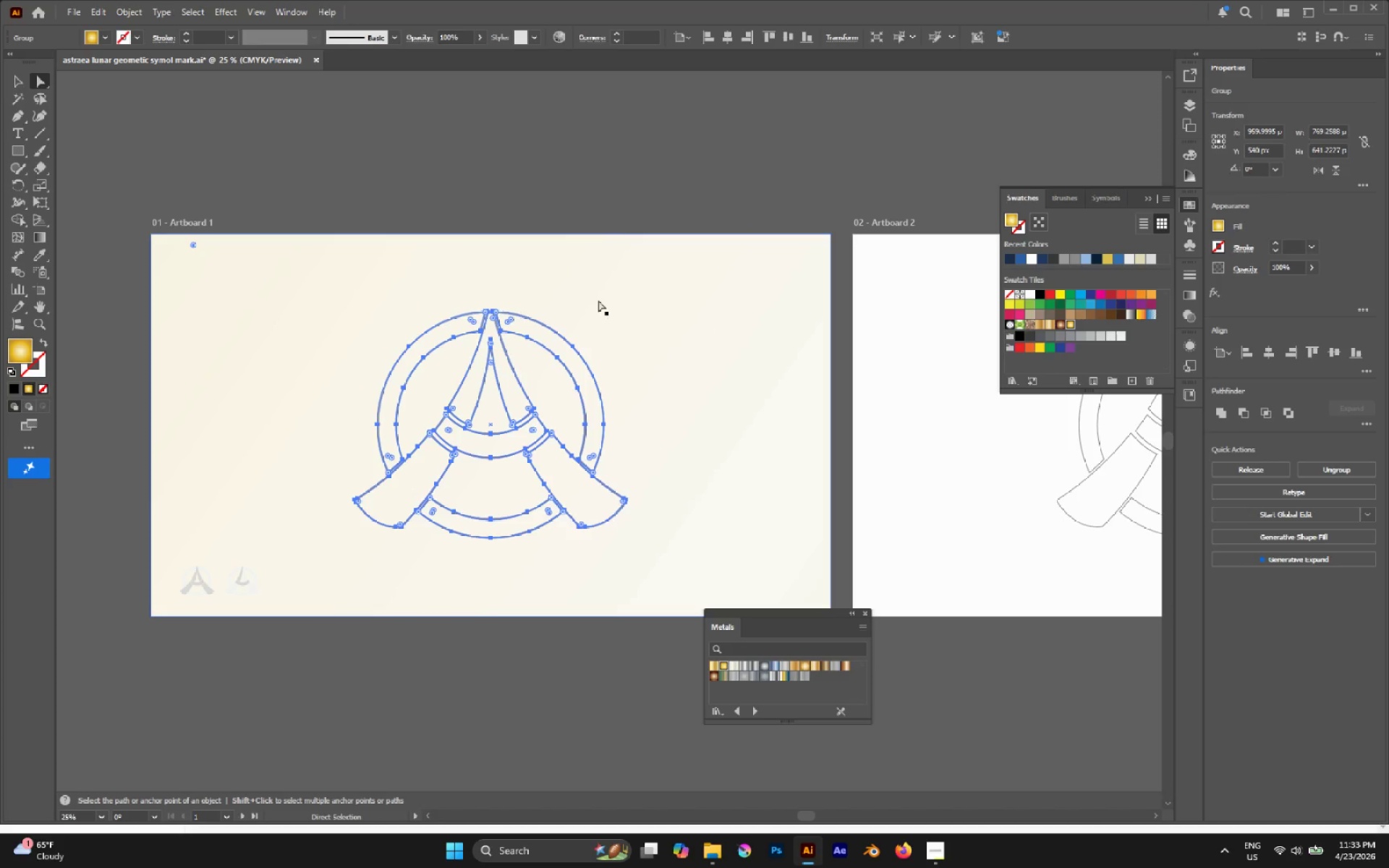 
left_click([601, 296])
 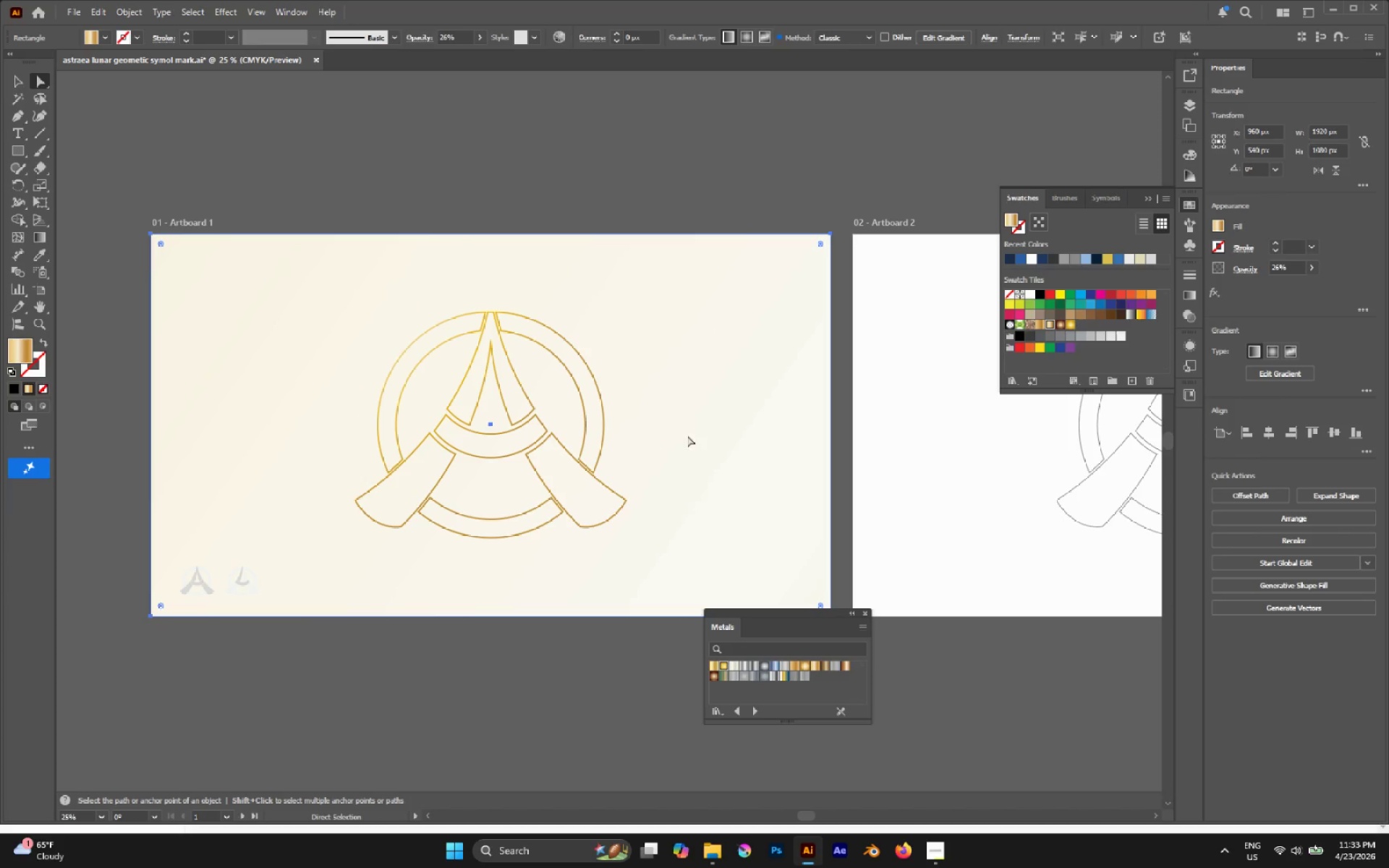 
hold_key(key=AltLeft, duration=0.42)
scroll: coordinate [596, 450], scroll_direction: down, amount: 2.0
 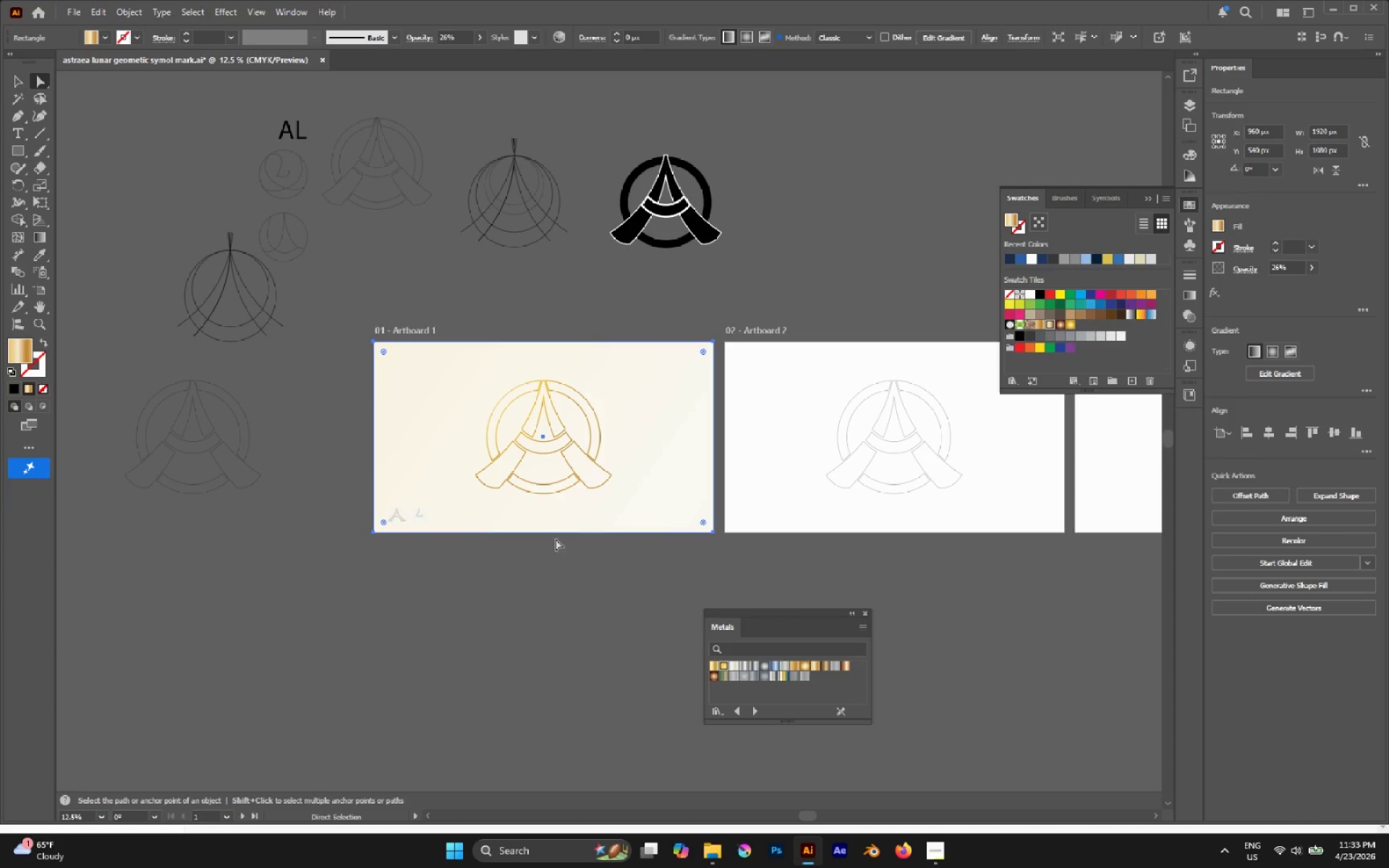 
left_click([548, 561])
 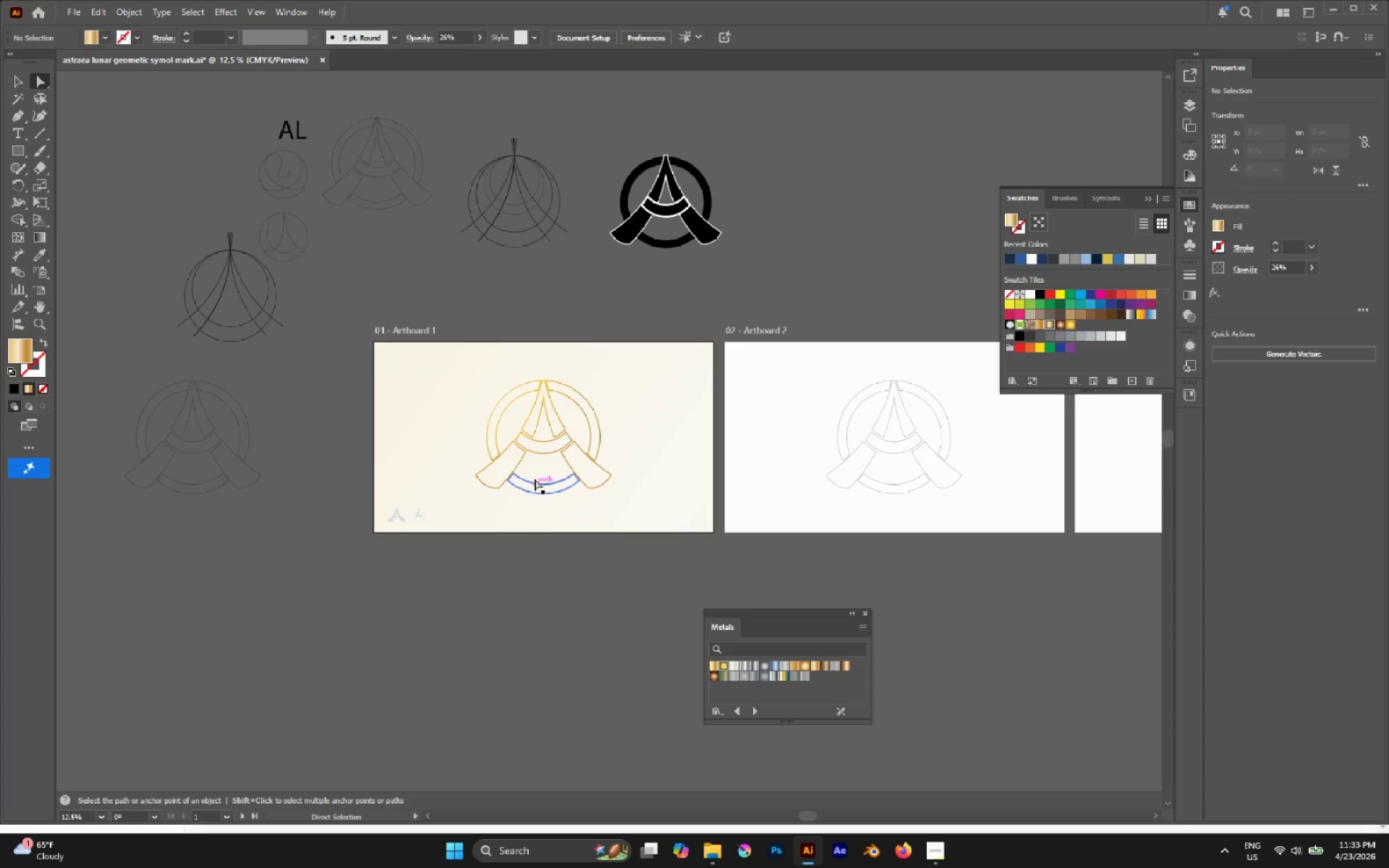 
hold_key(key=AltLeft, duration=0.66)
scroll: coordinate [548, 435], scroll_direction: up, amount: 1.0
 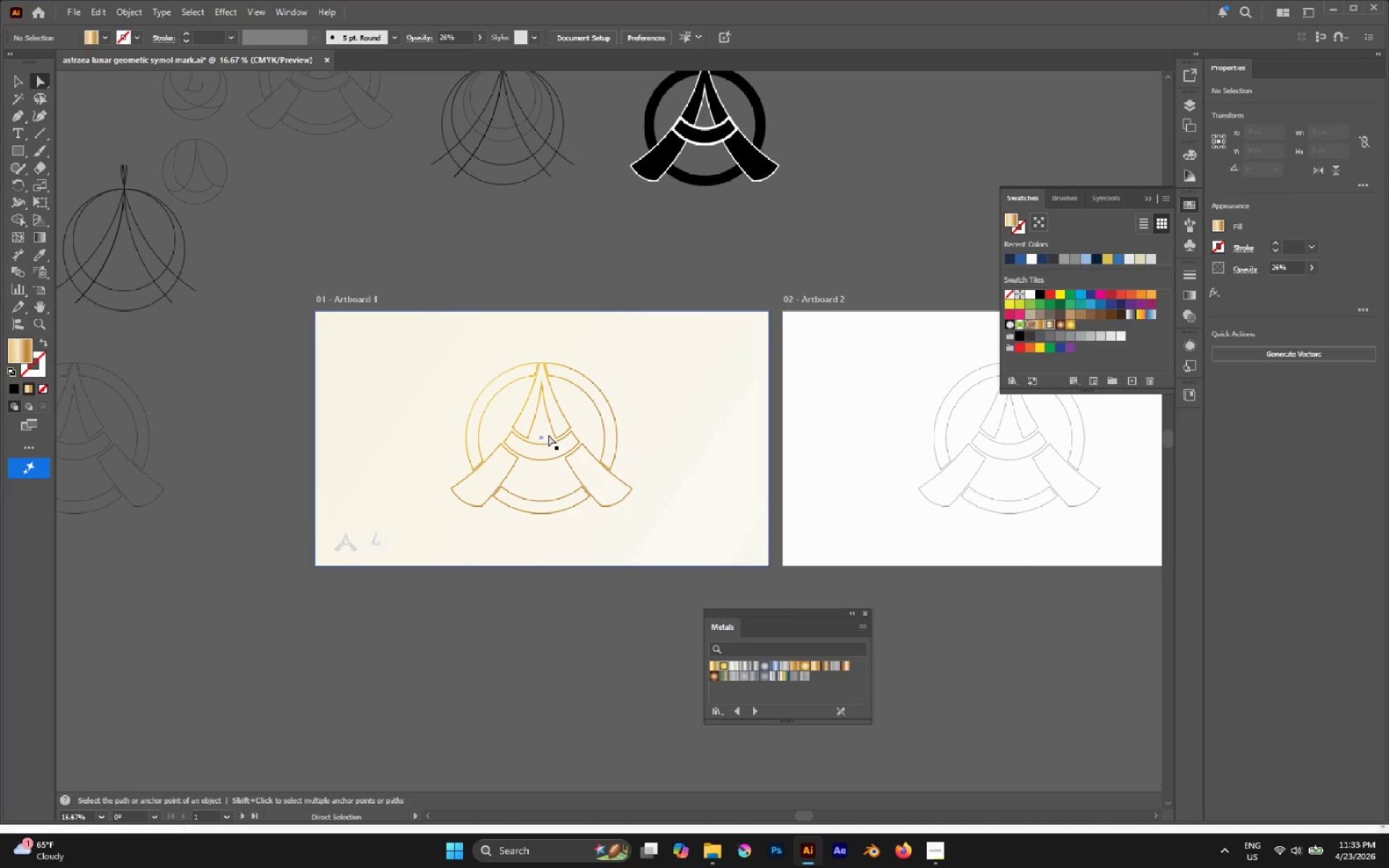 
key(V)
 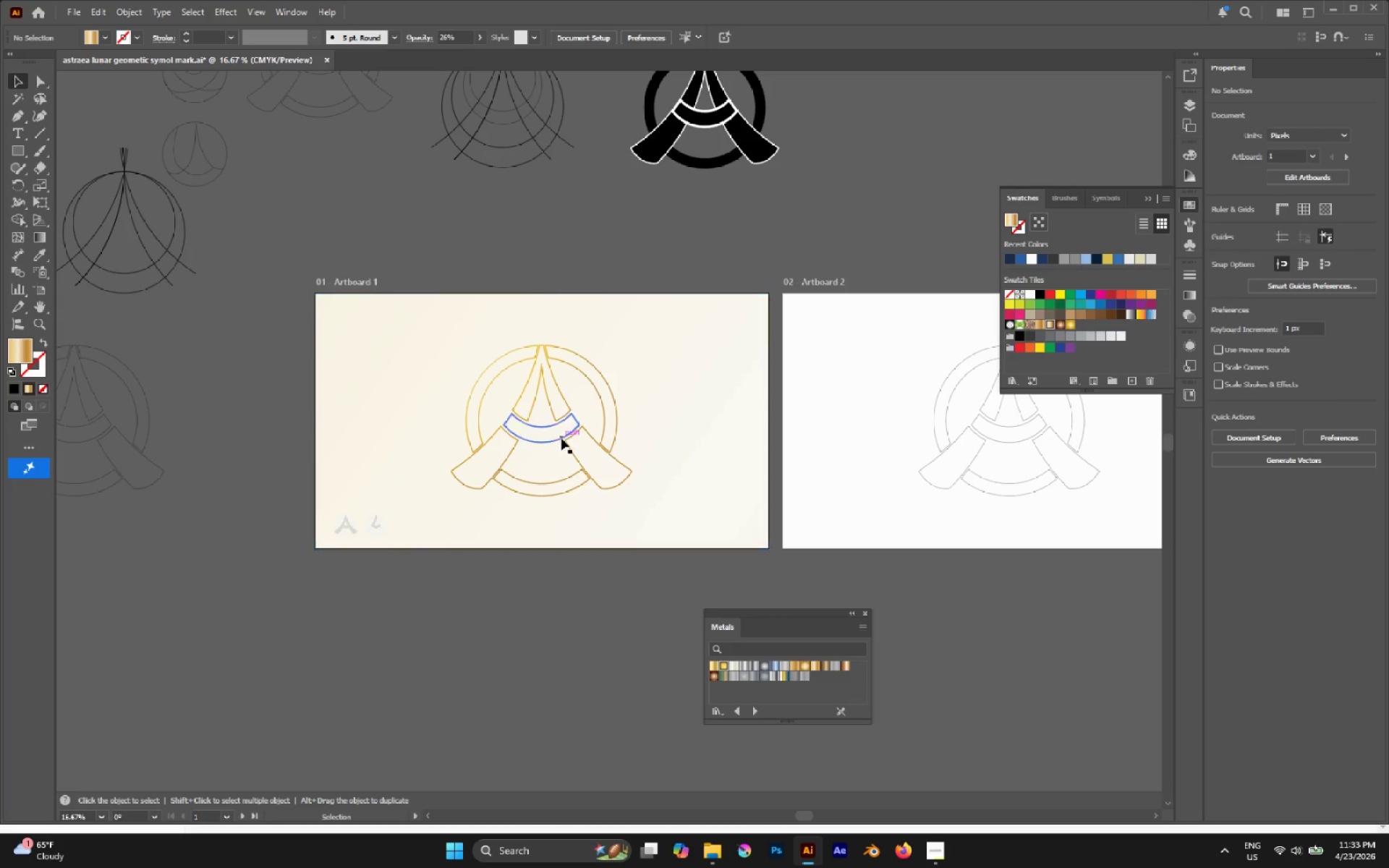 
scroll: coordinate [548, 435], scroll_direction: down, amount: 1.0
 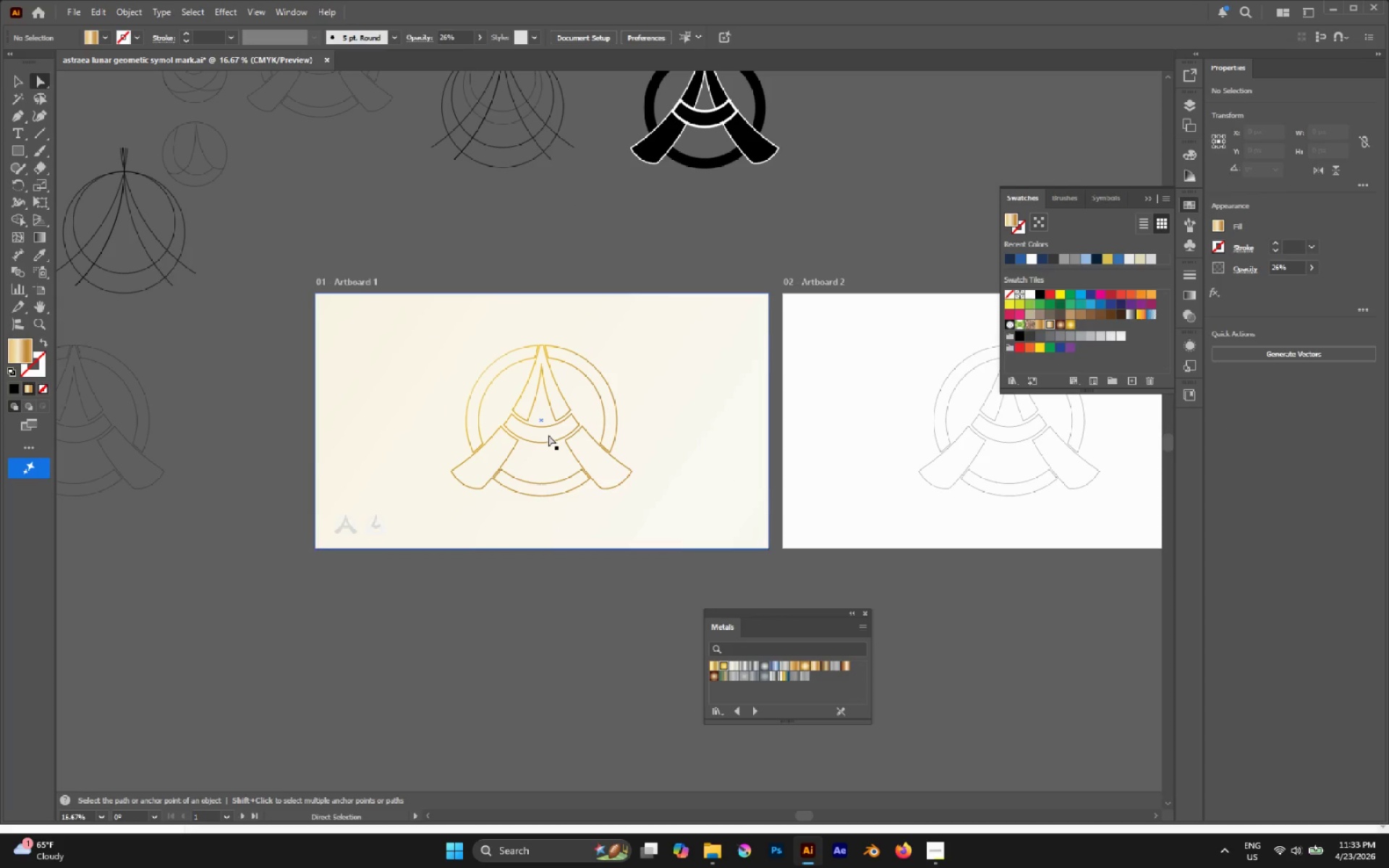 
left_click([561, 438])
 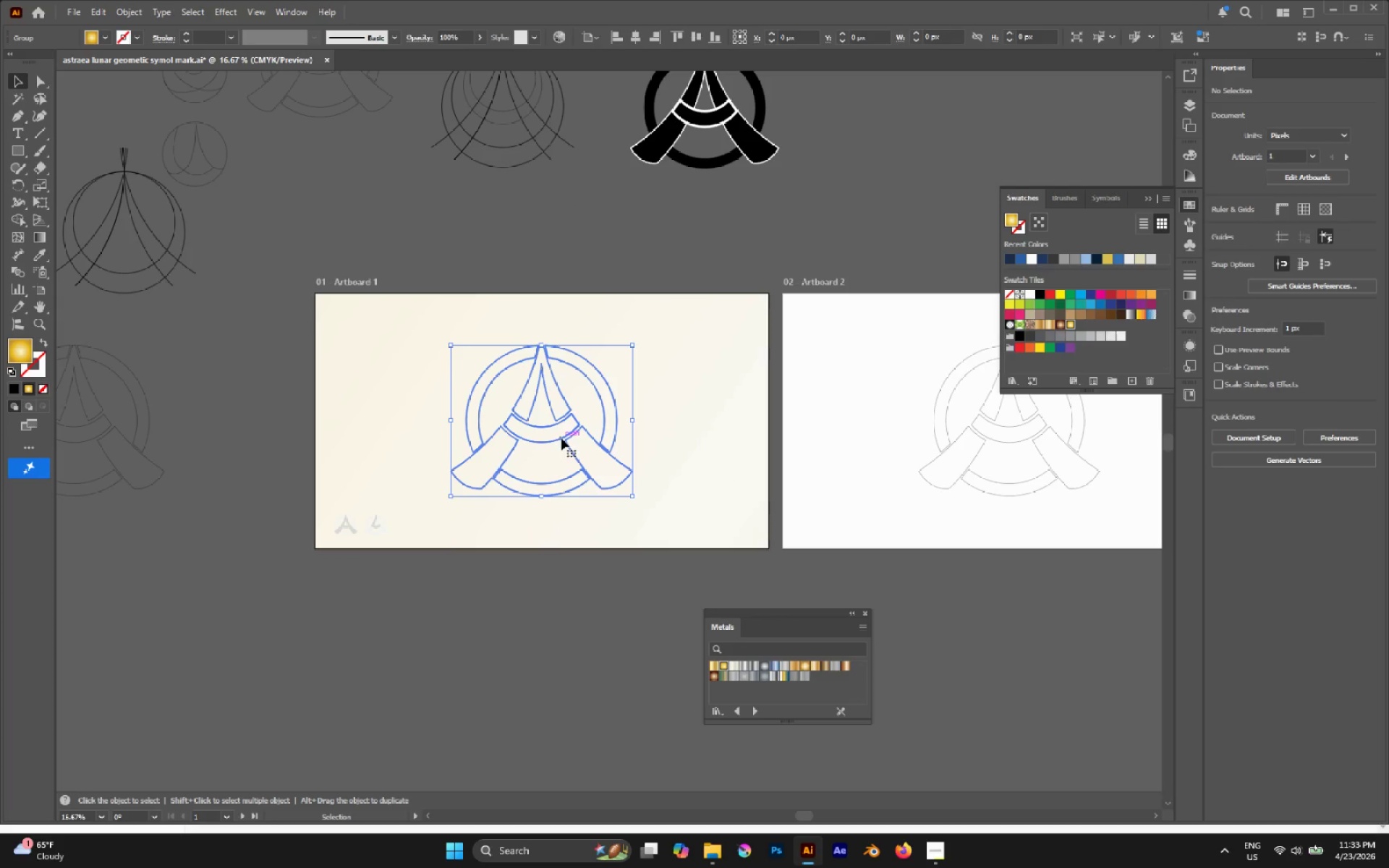 
hold_key(key=AltLeft, duration=0.45)
scroll: coordinate [561, 435], scroll_direction: up, amount: 2.0
 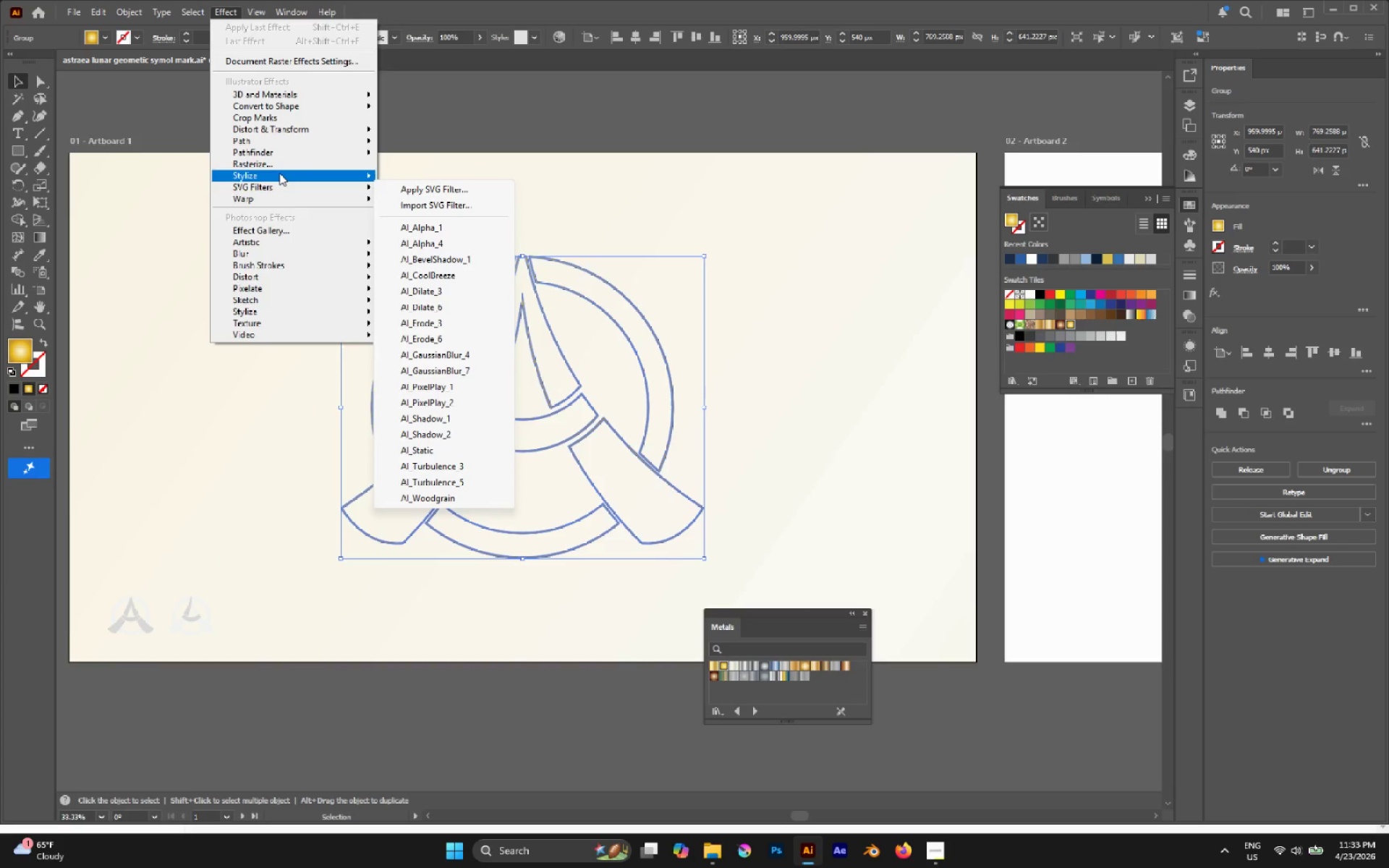 
mouse_move([321, 174])
 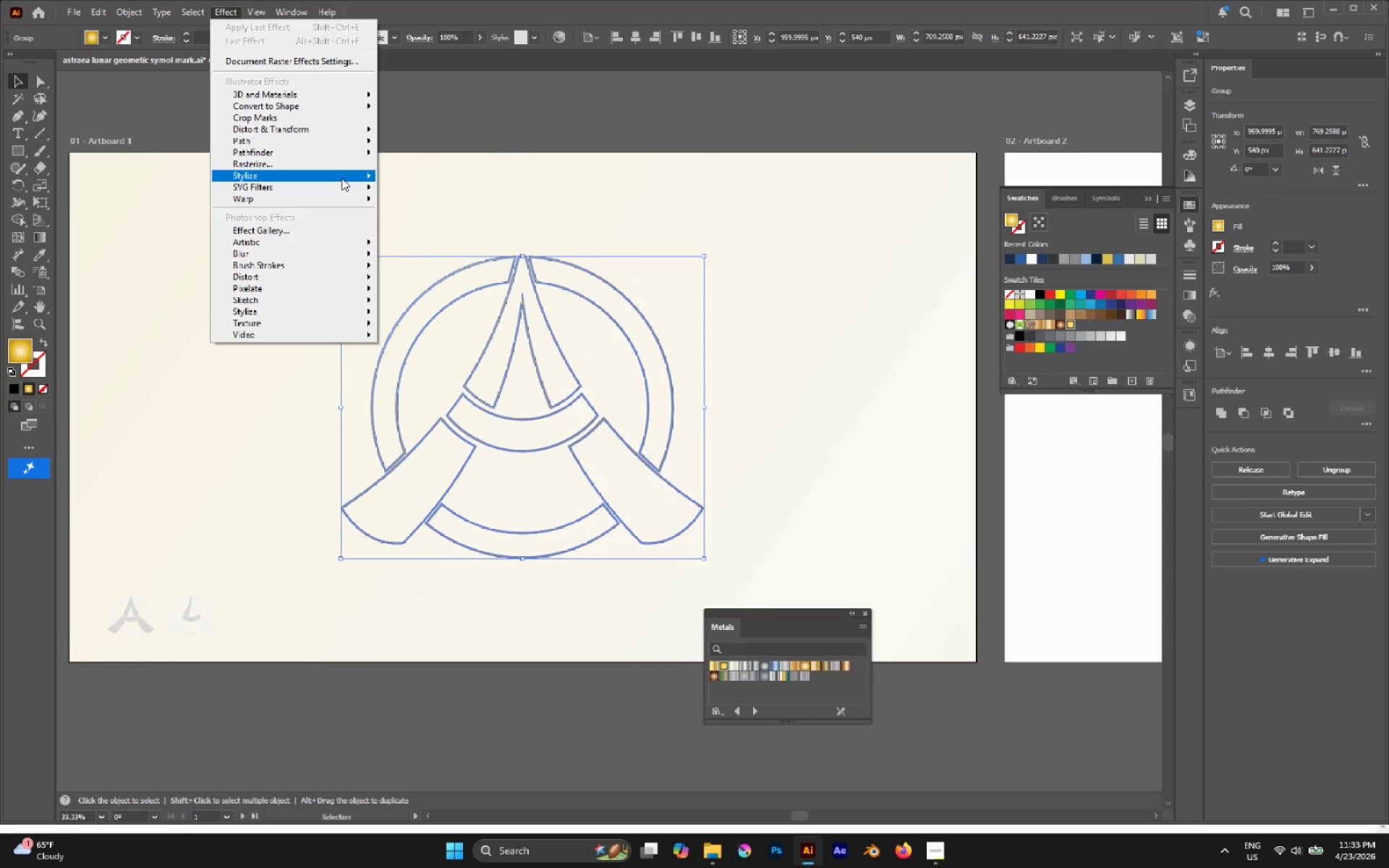 
left_click([341, 178])
 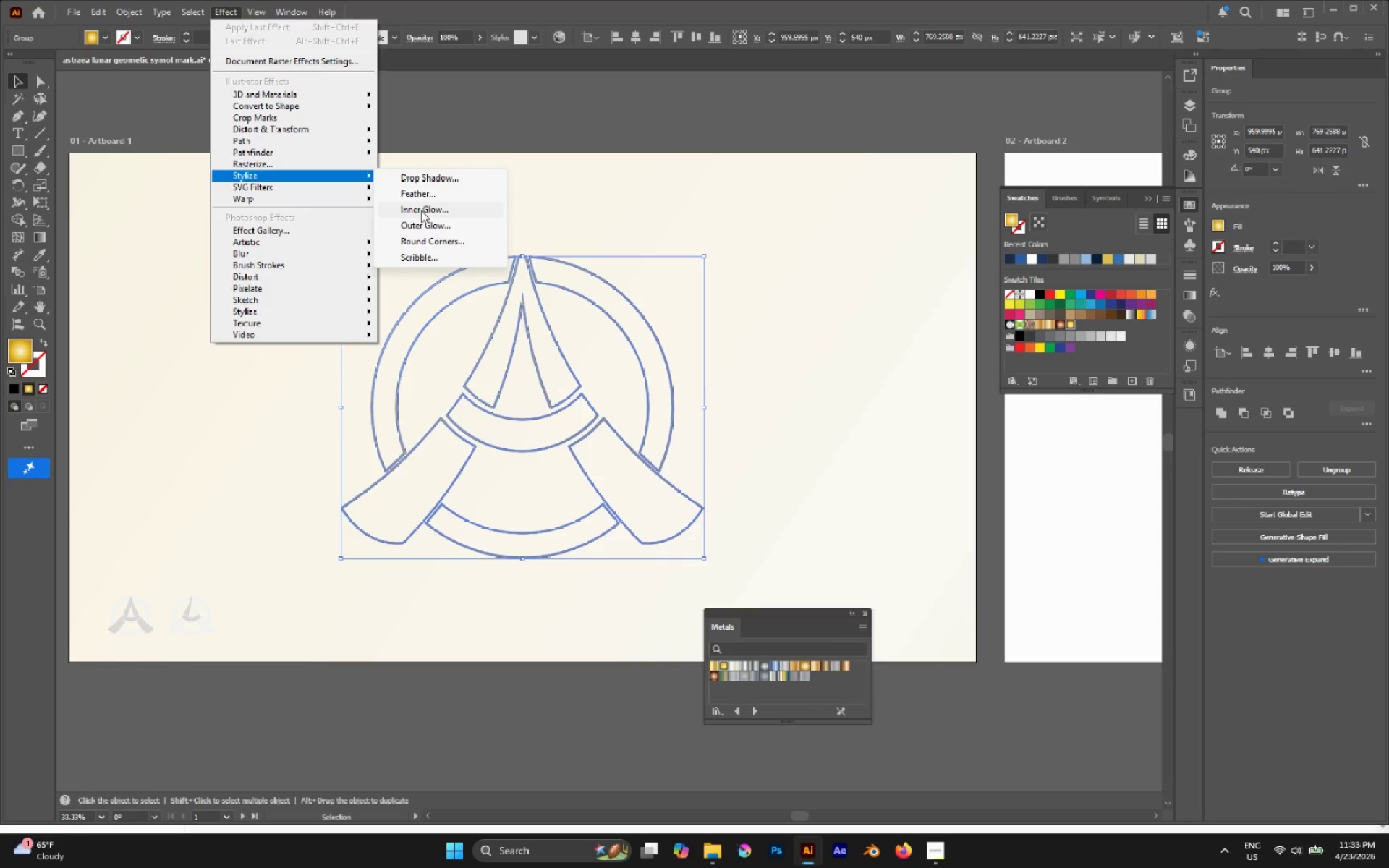 
left_click([424, 181])
 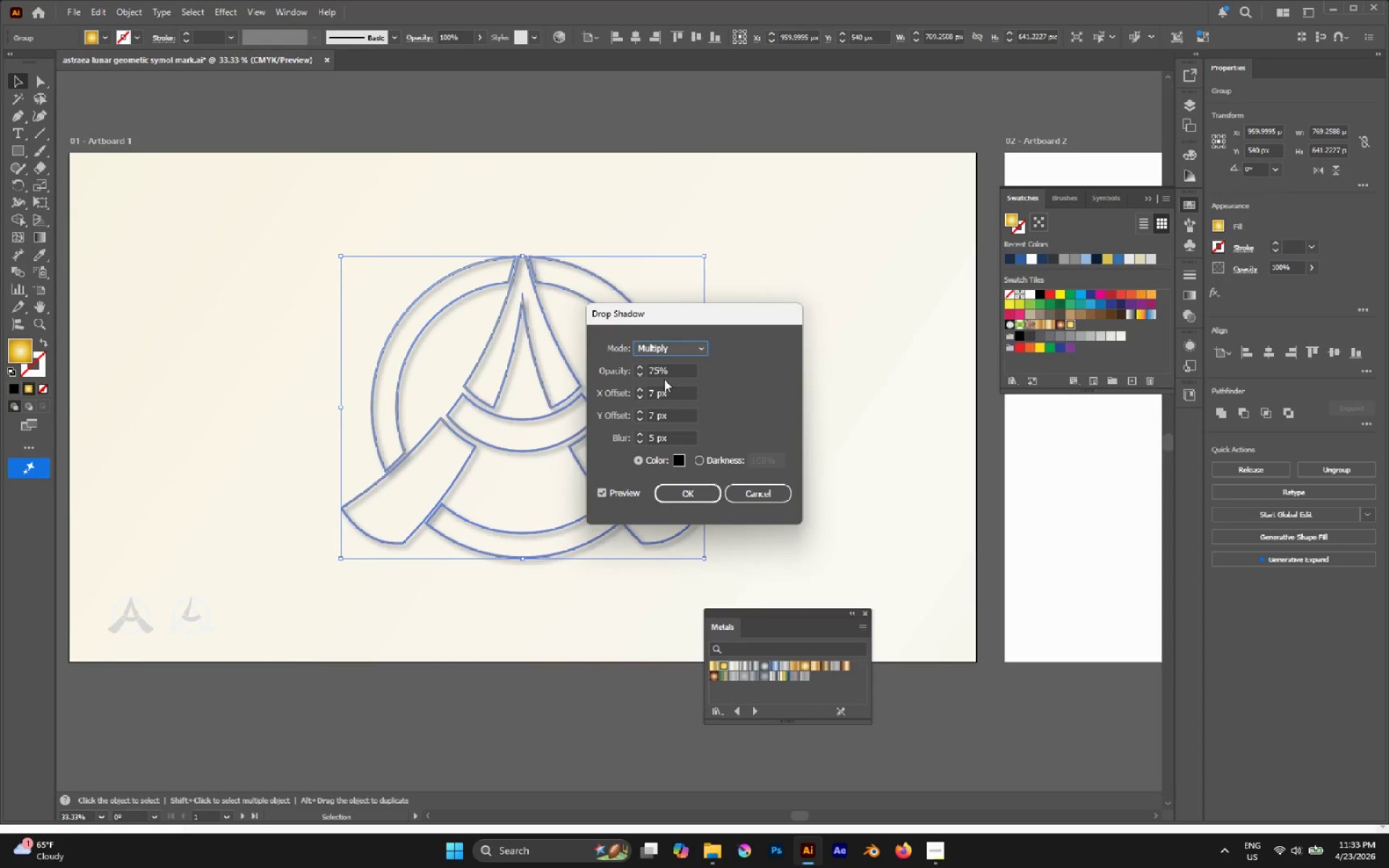 
wait(6.14)
 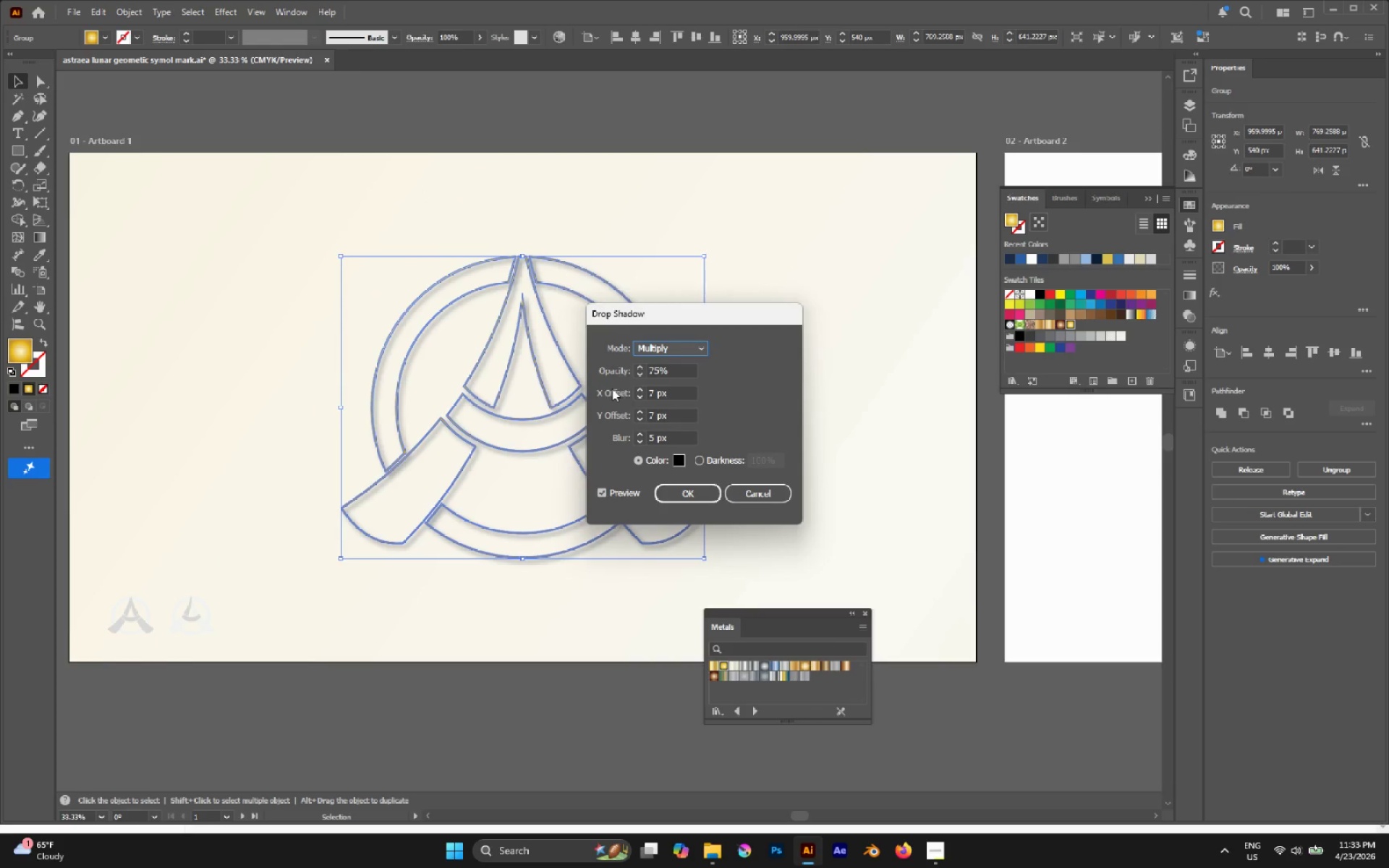 
double_click([639, 375])
 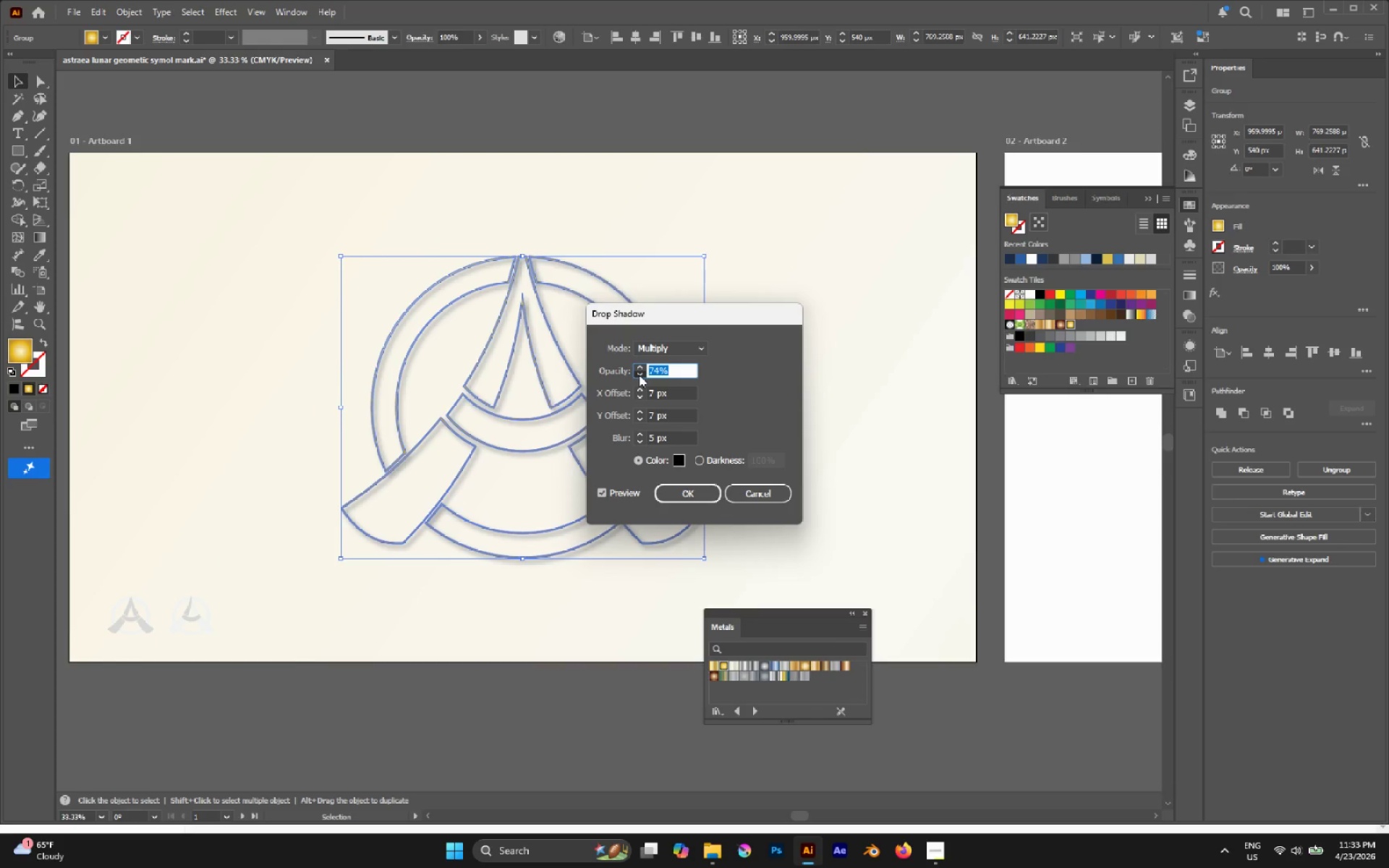 
triple_click([639, 375])
 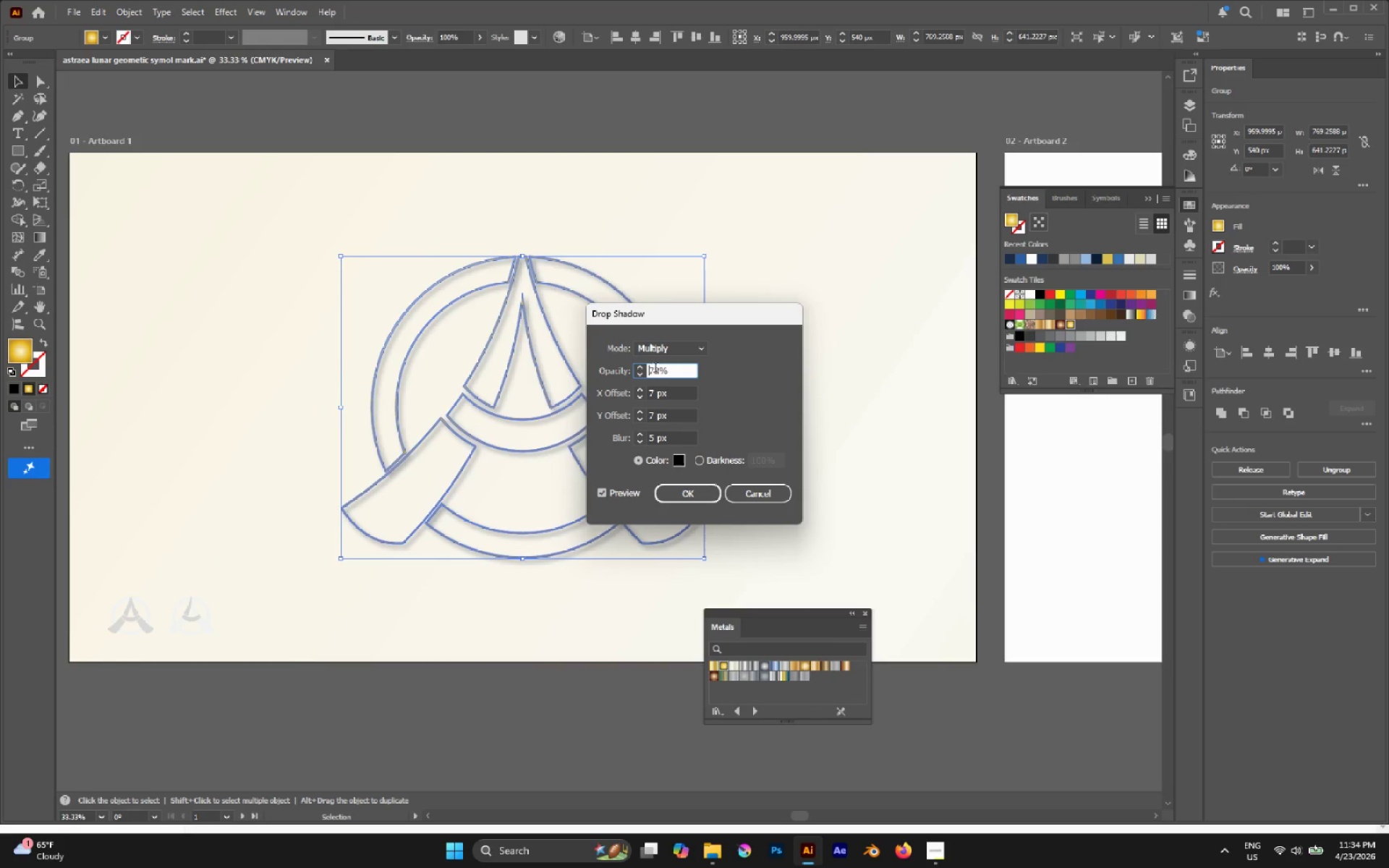 
left_click_drag(start_coordinate=[655, 369], to_coordinate=[619, 360])
 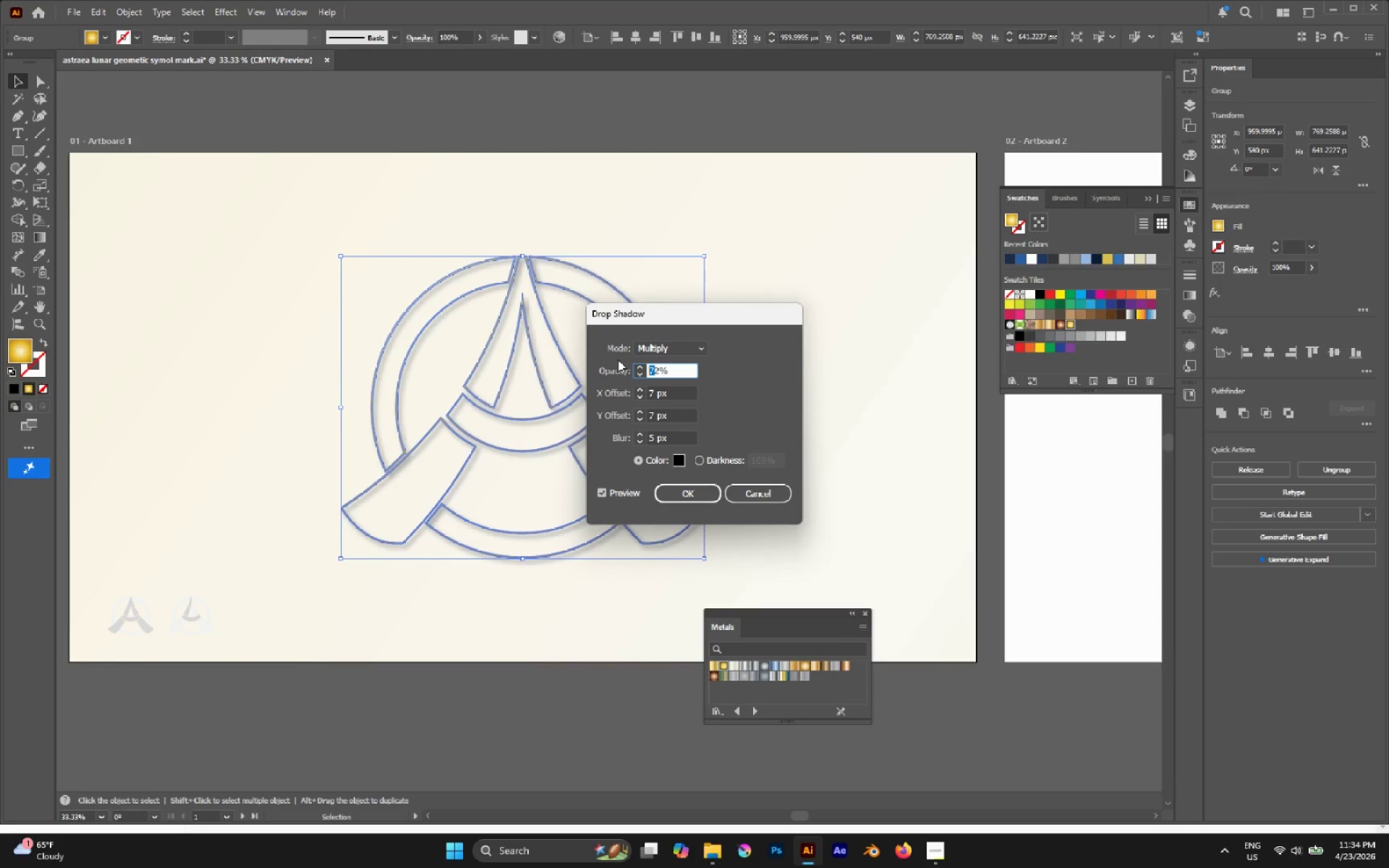 
key(Delete)
 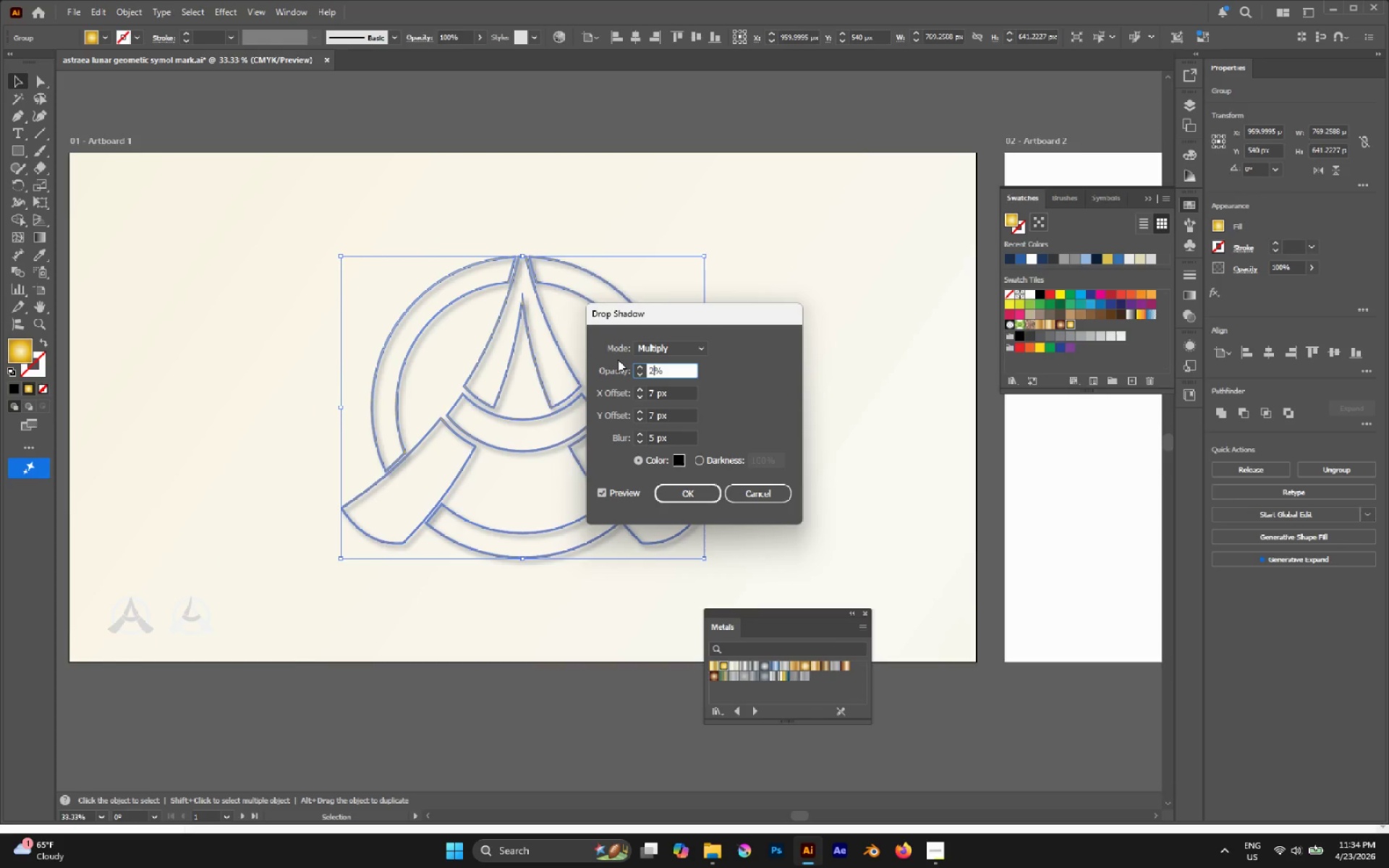 
key(ArrowRight)
 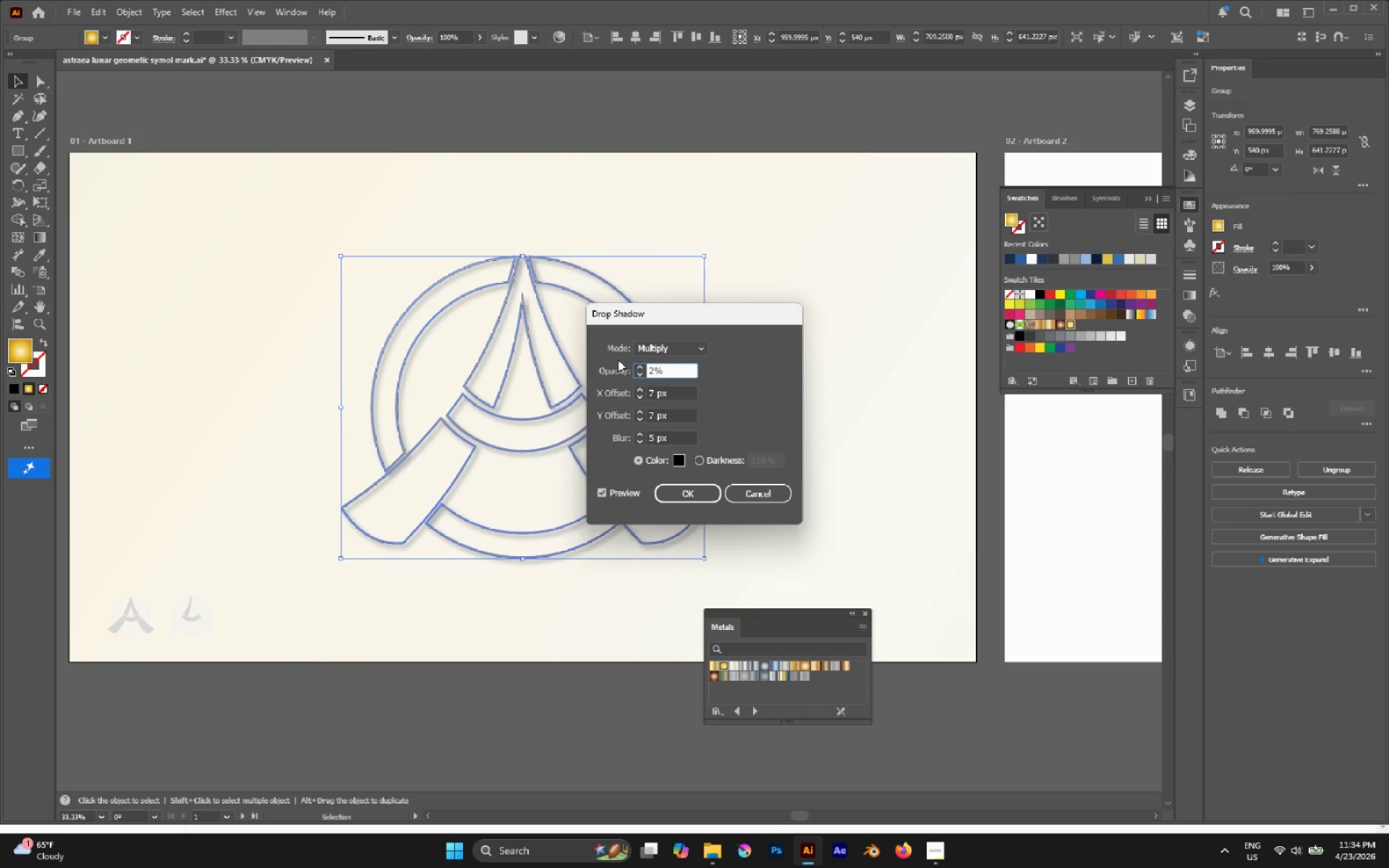 
key(0)
 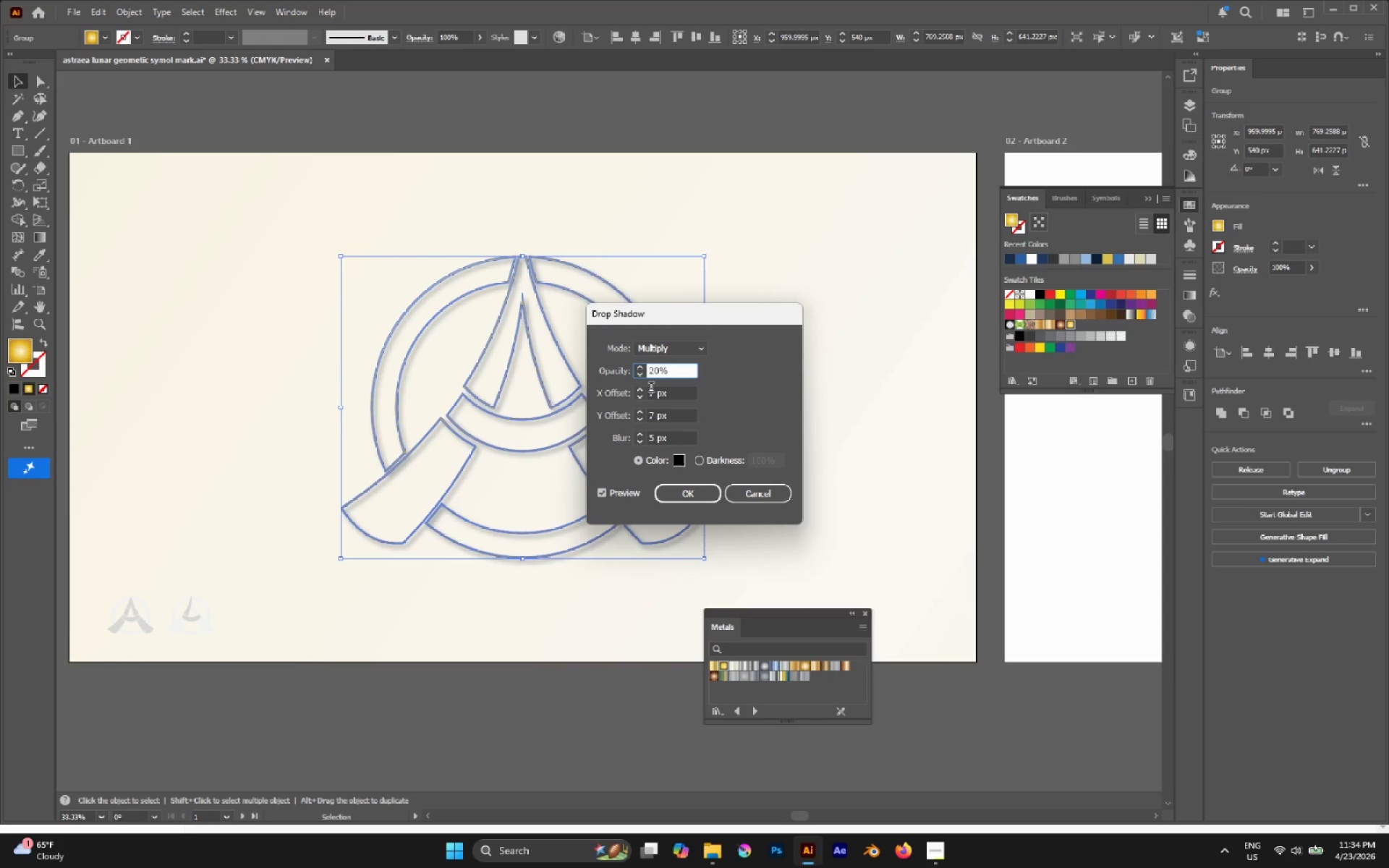 
left_click([651, 388])
 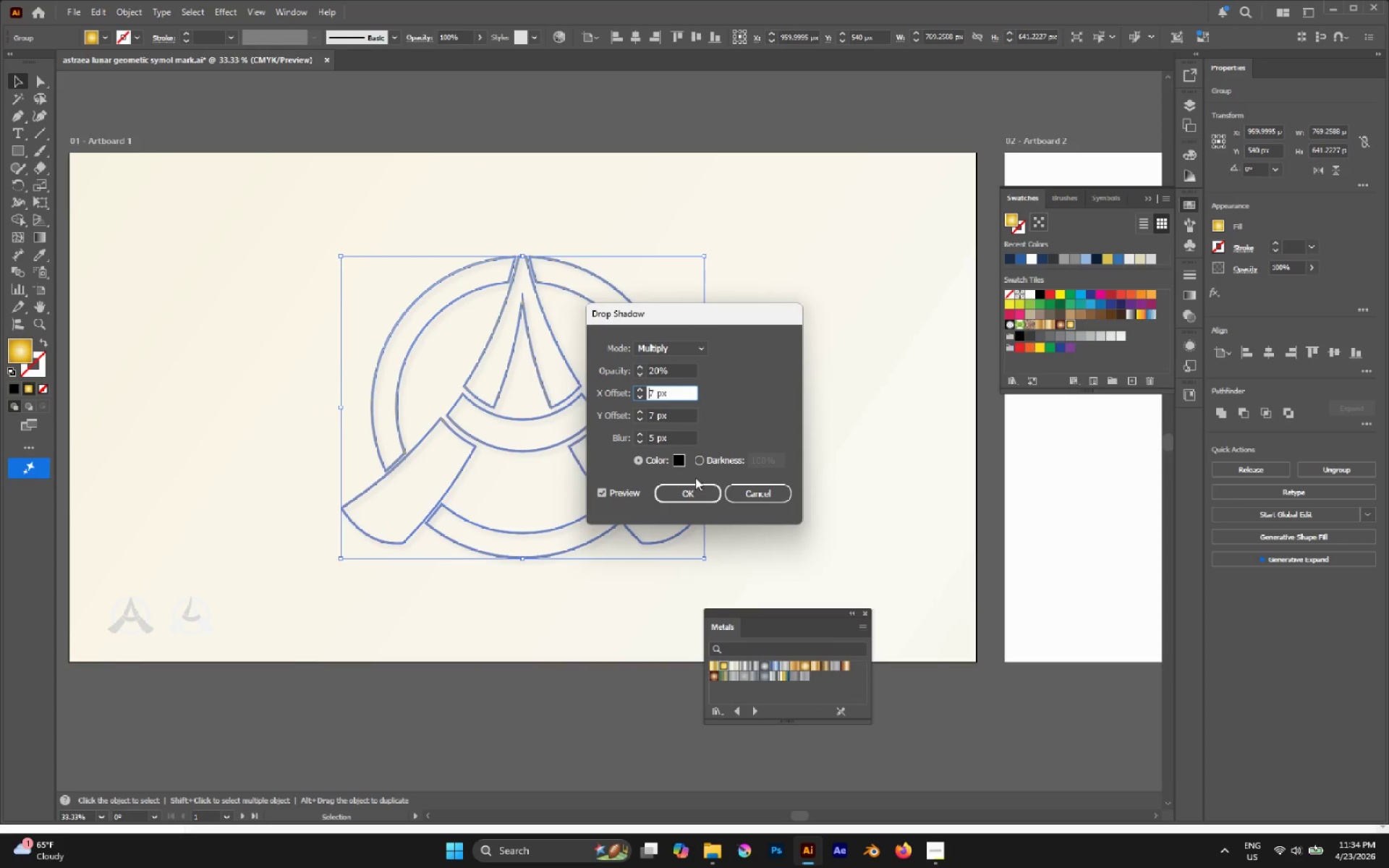 
left_click([694, 483])
 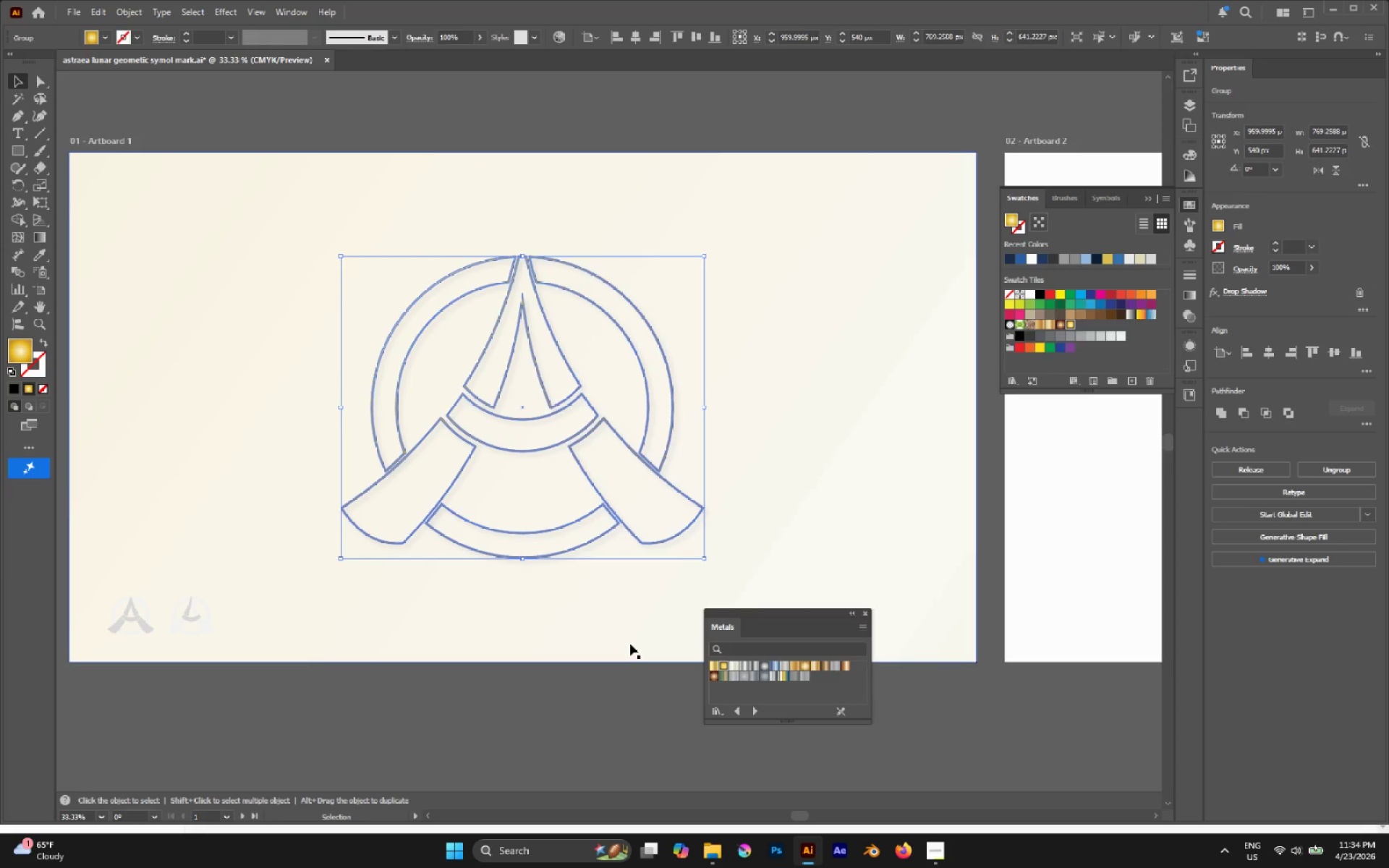 
left_click([621, 686])
 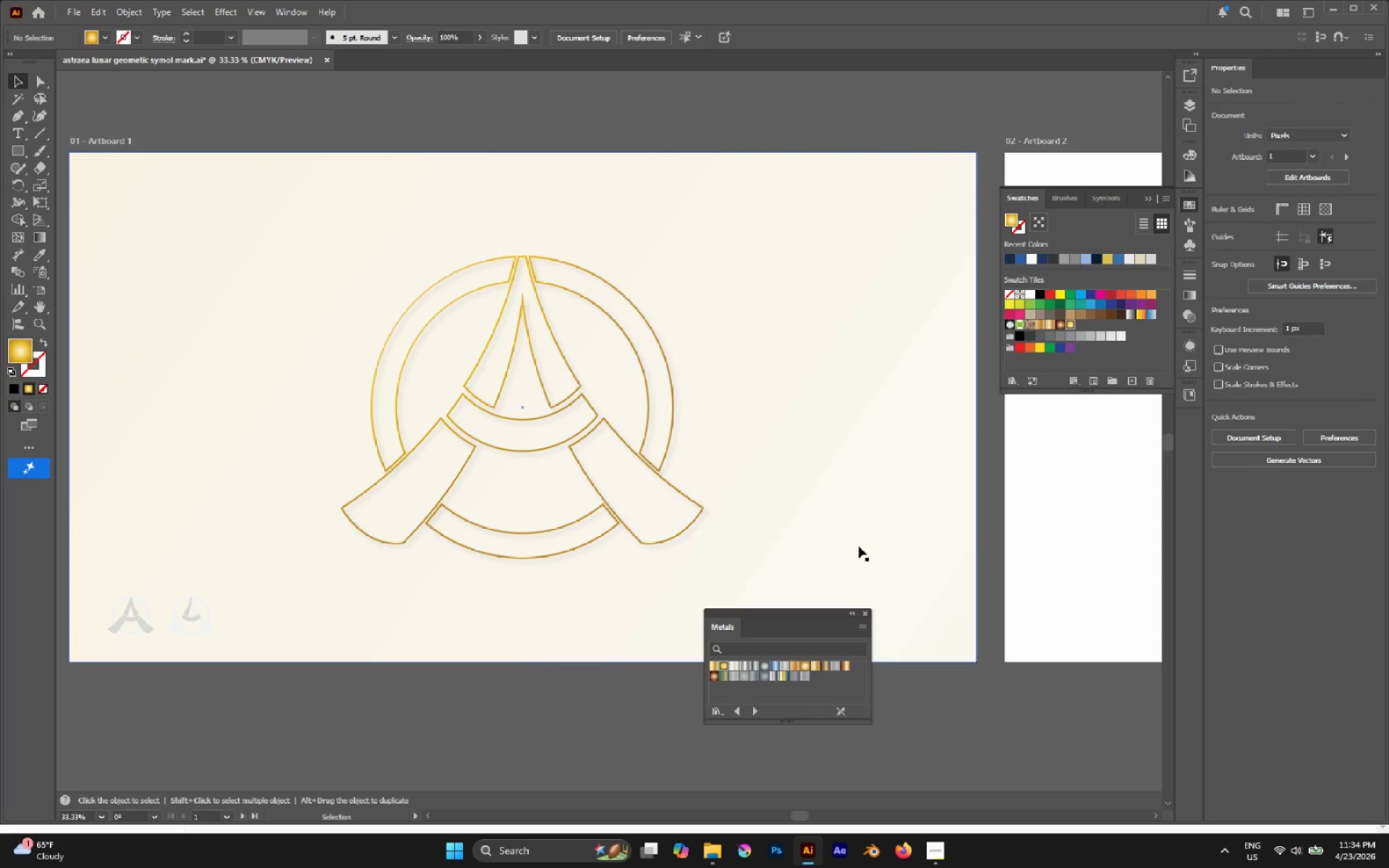 
hold_key(key=AltLeft, duration=0.53)
scroll: coordinate [615, 414], scroll_direction: down, amount: 2.0
 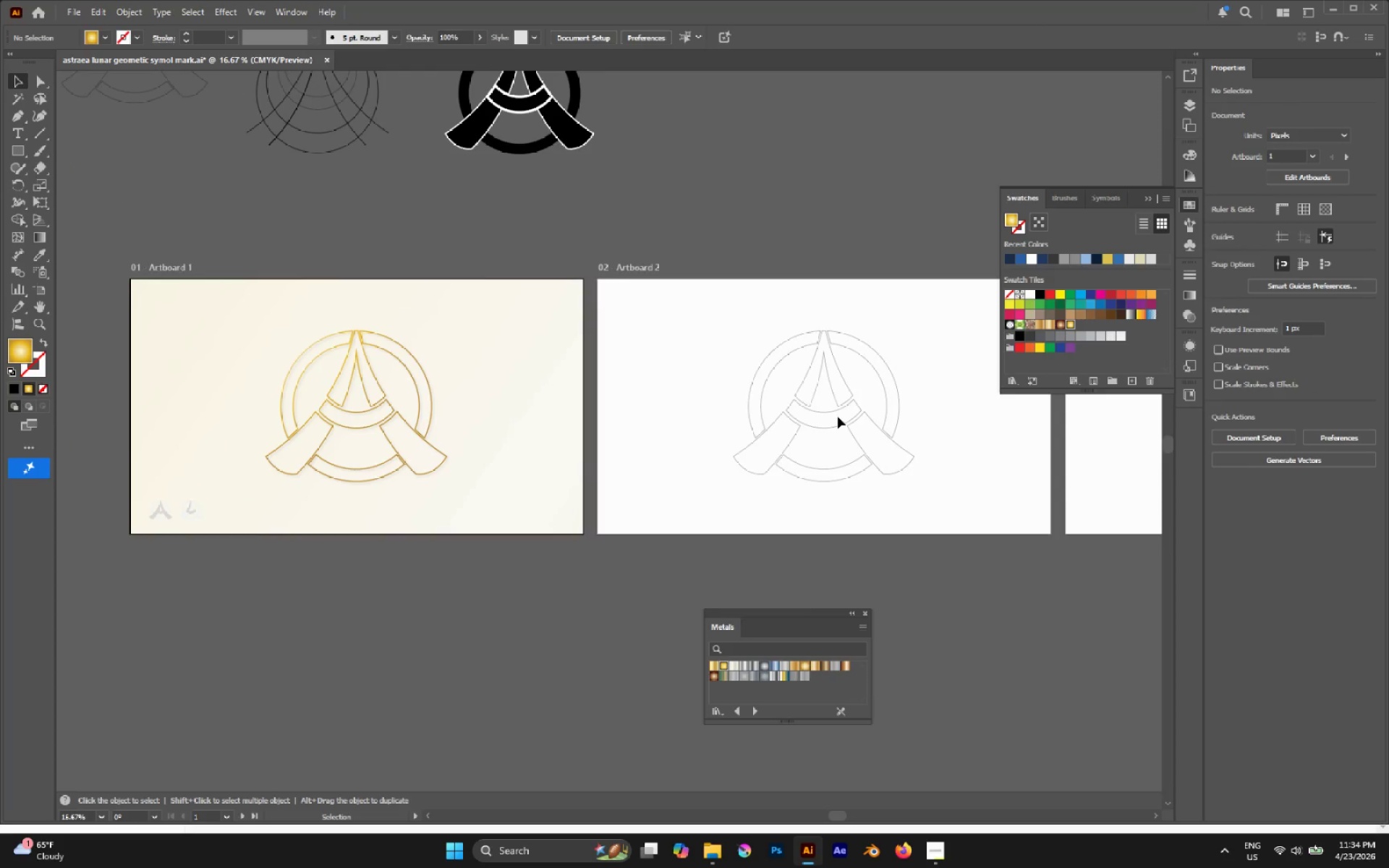 
left_click([844, 423])
 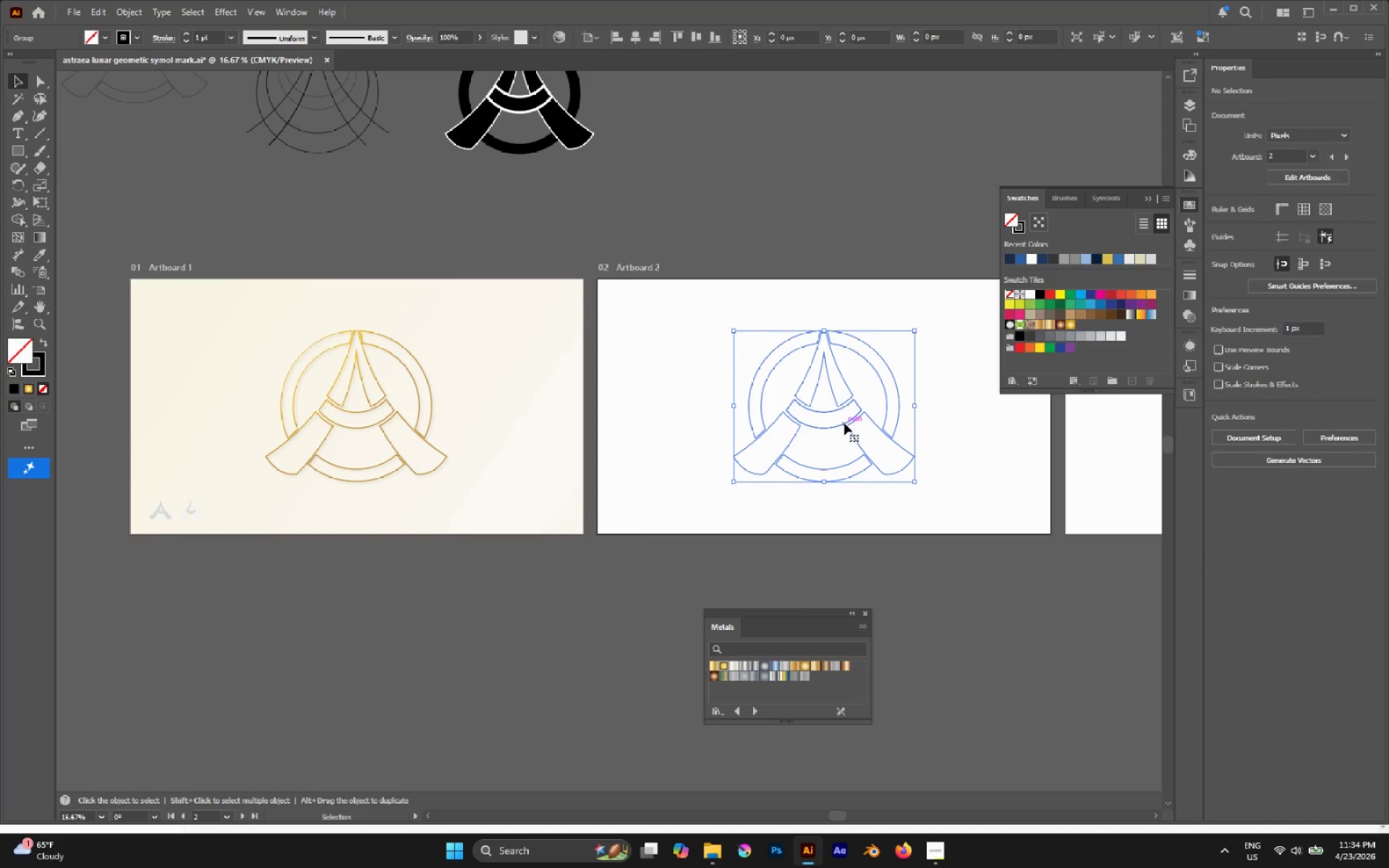 
key(Shift+X)
 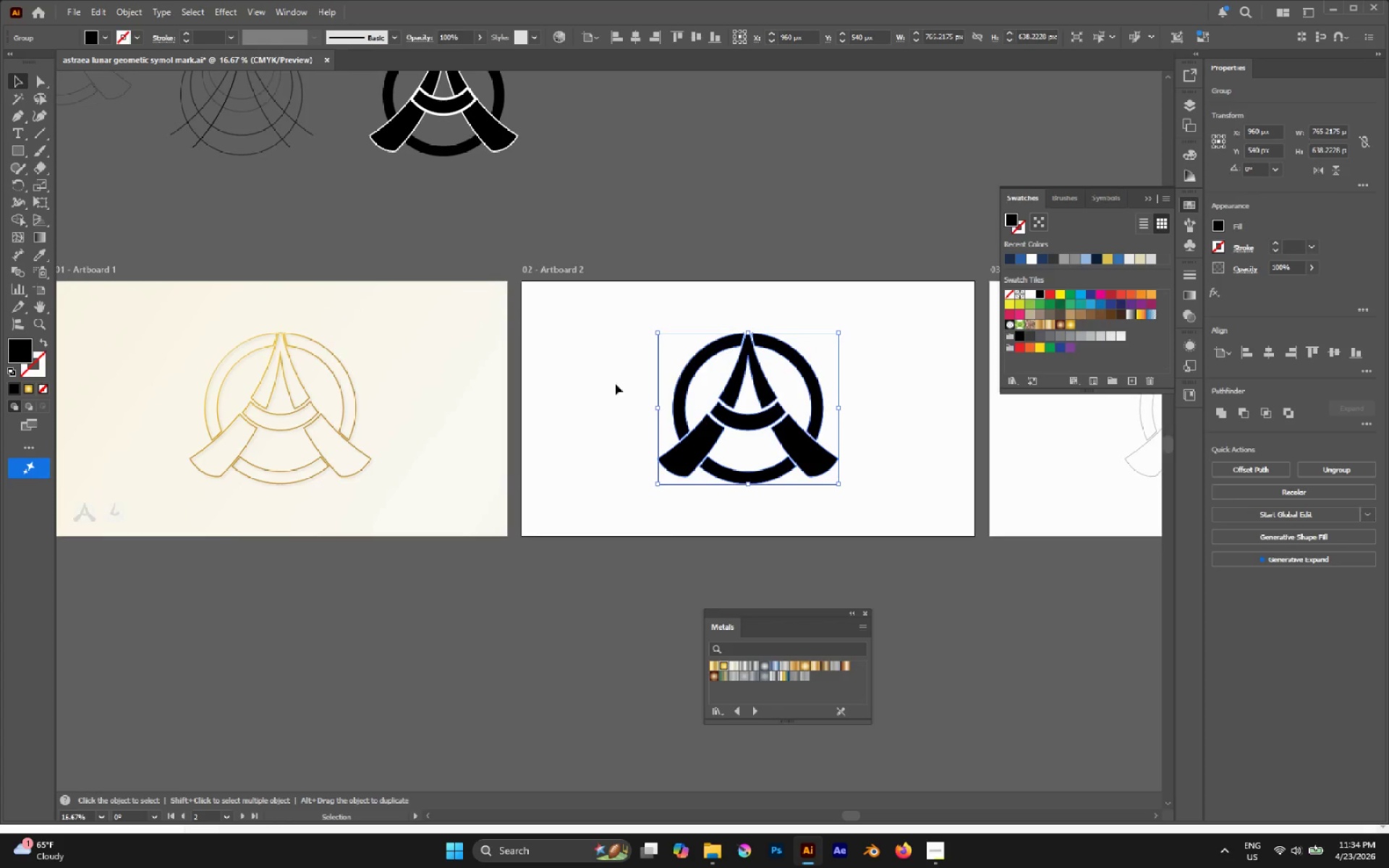 
wait(5.66)
 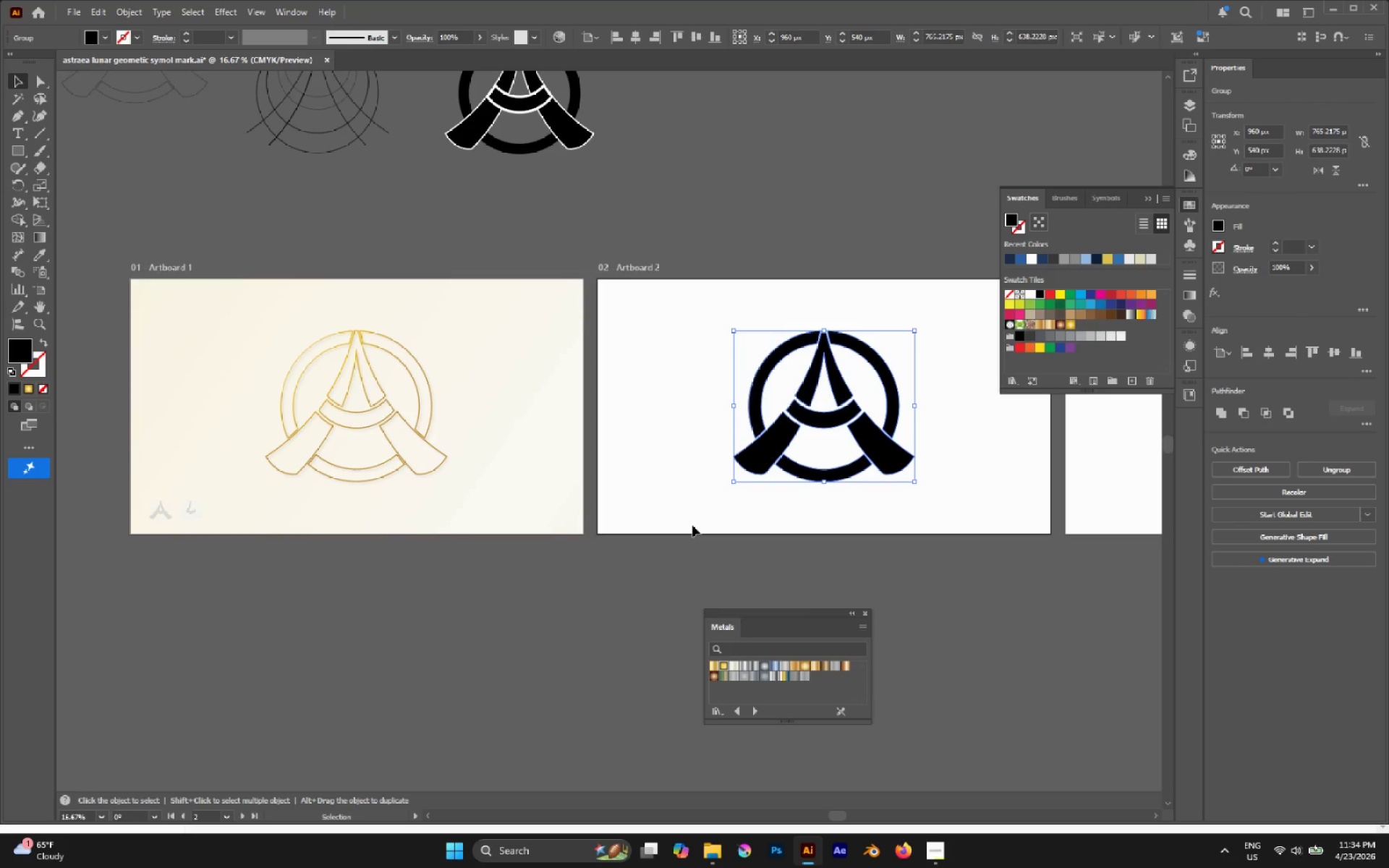 
left_click([947, 847])